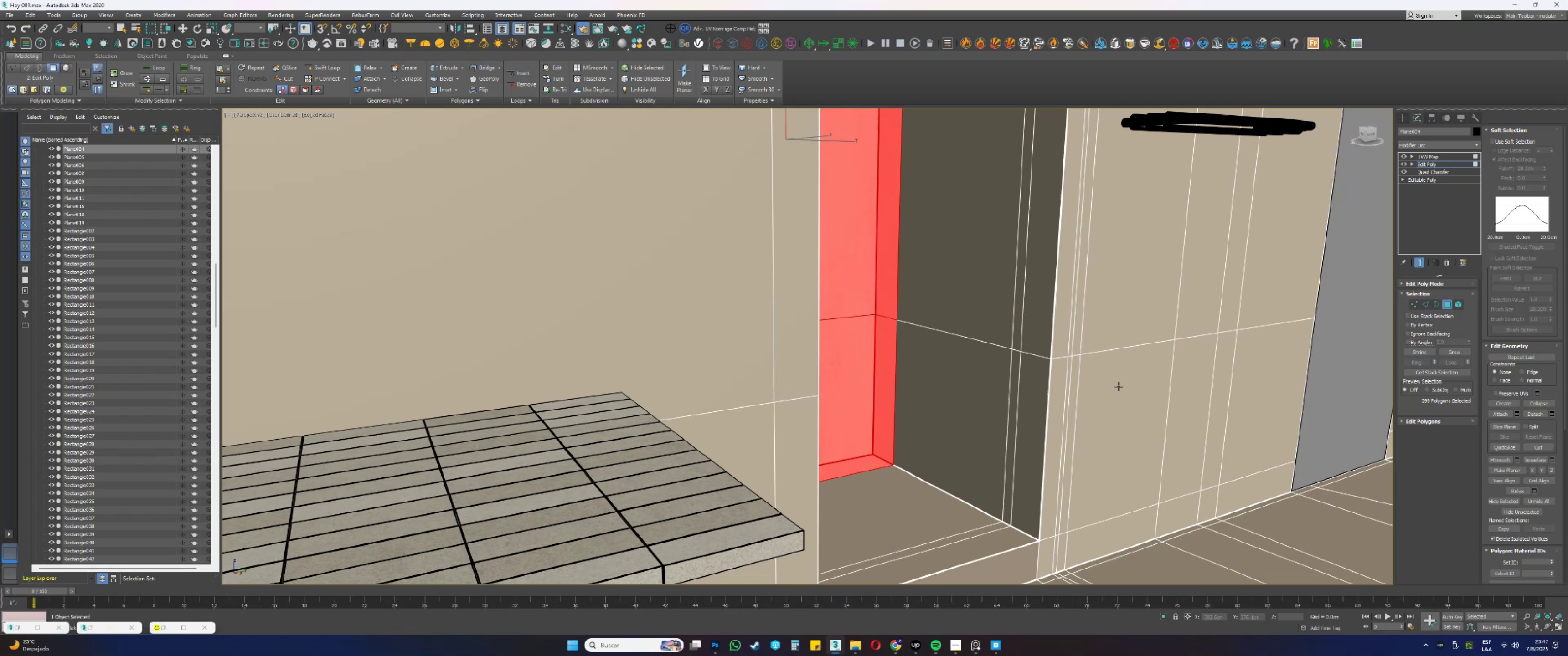 
key(Control+ControlLeft)
 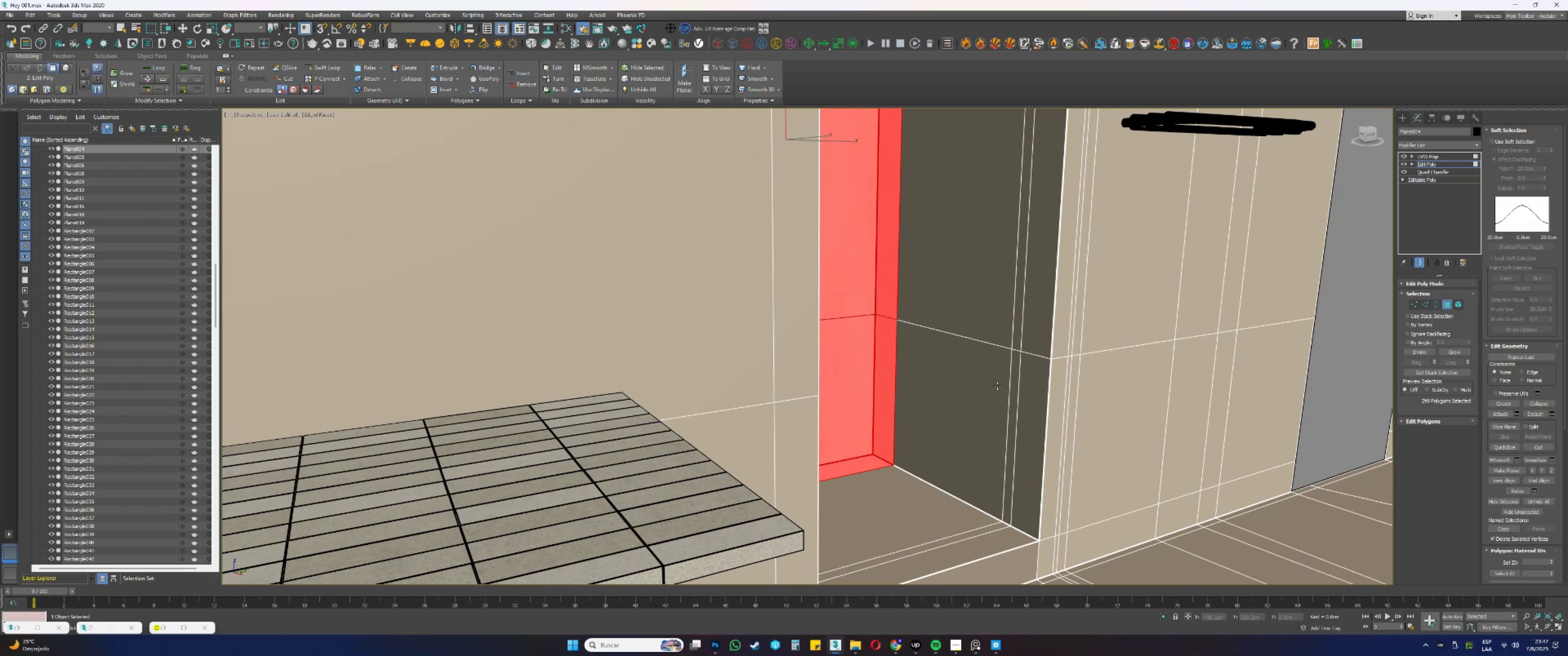 
hold_key(key=ControlLeft, duration=0.64)
left_click([997, 385])
 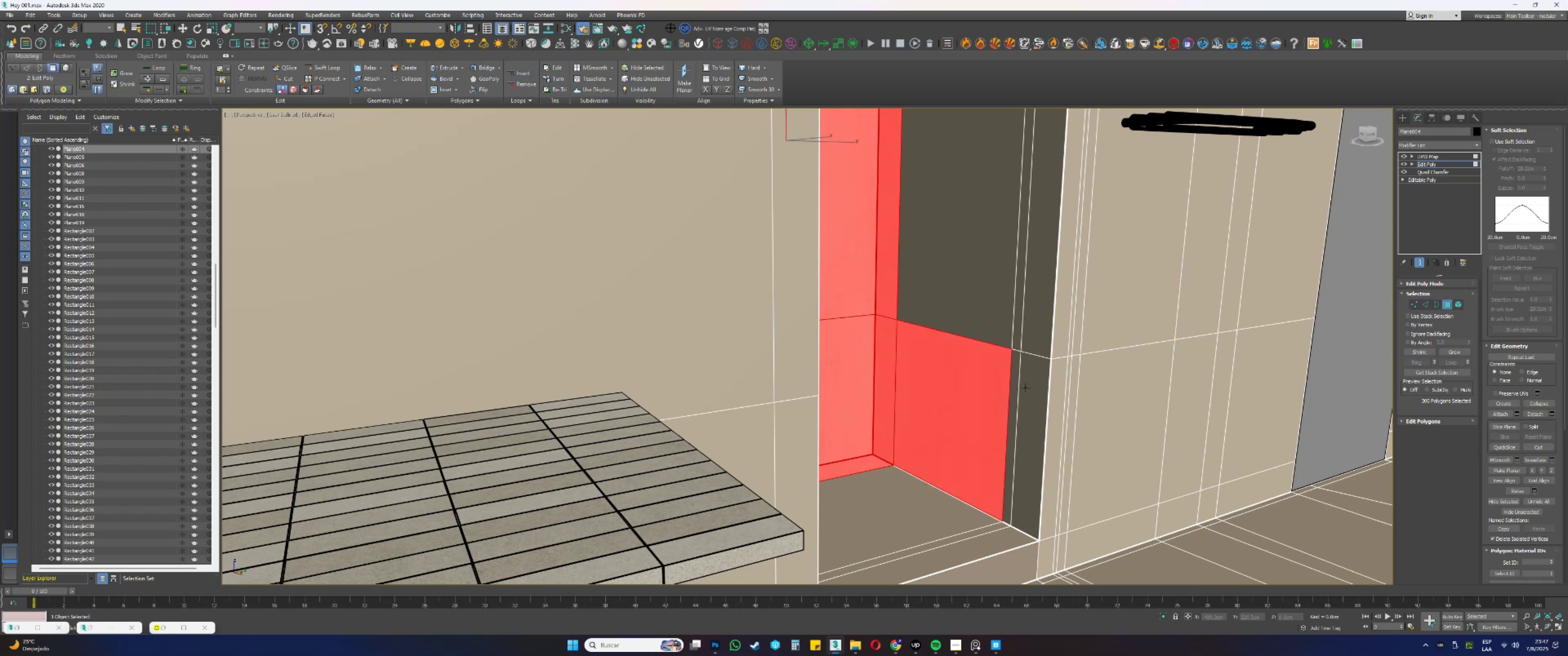 
hold_key(key=ControlLeft, duration=1.52)
double_click([1020, 384])
 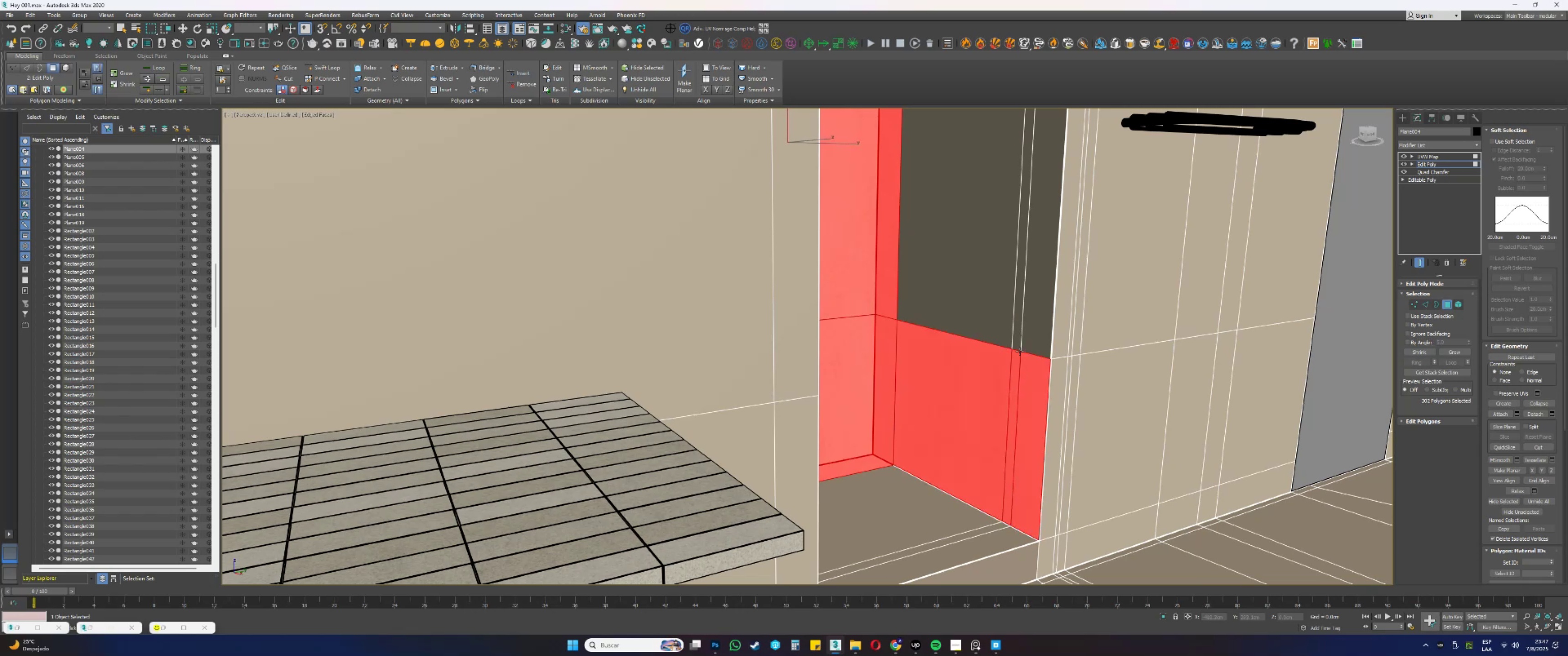 
triple_click([1020, 339])
 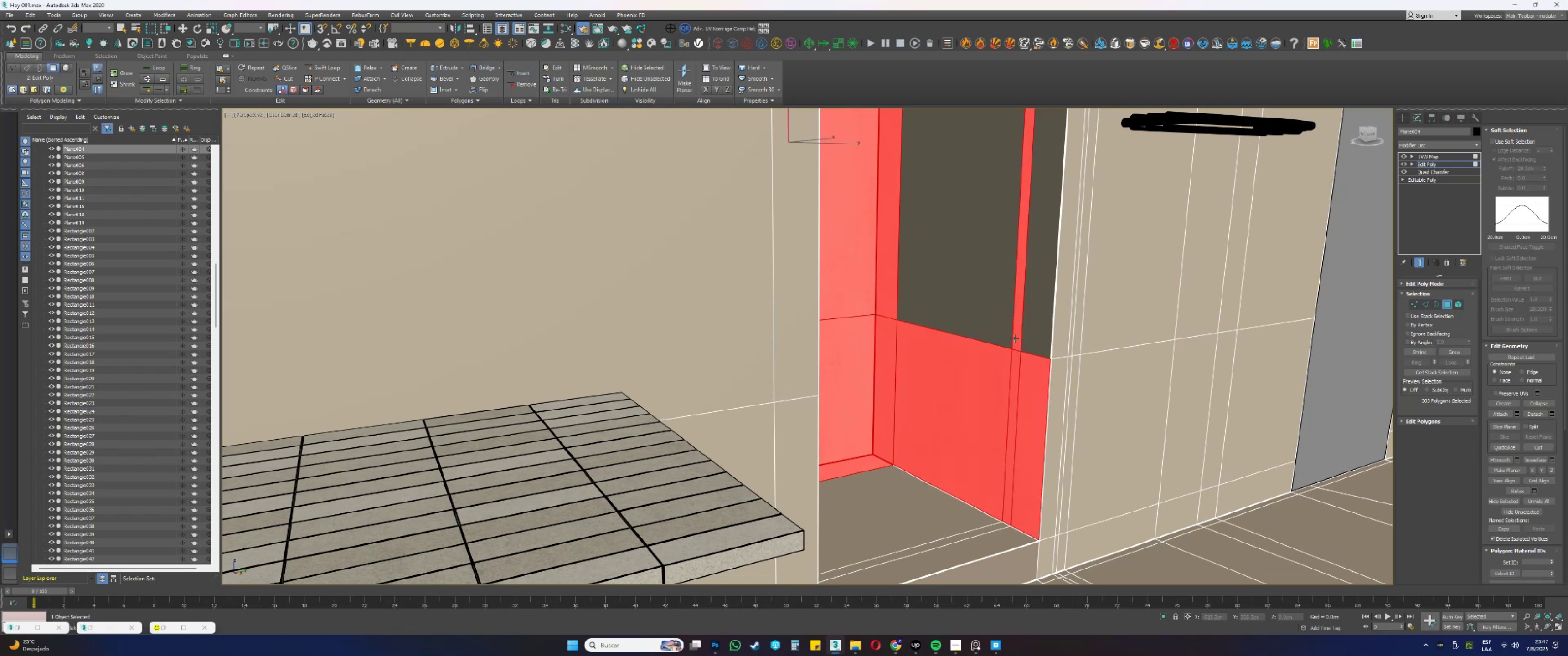 
triple_click([1020, 341])
 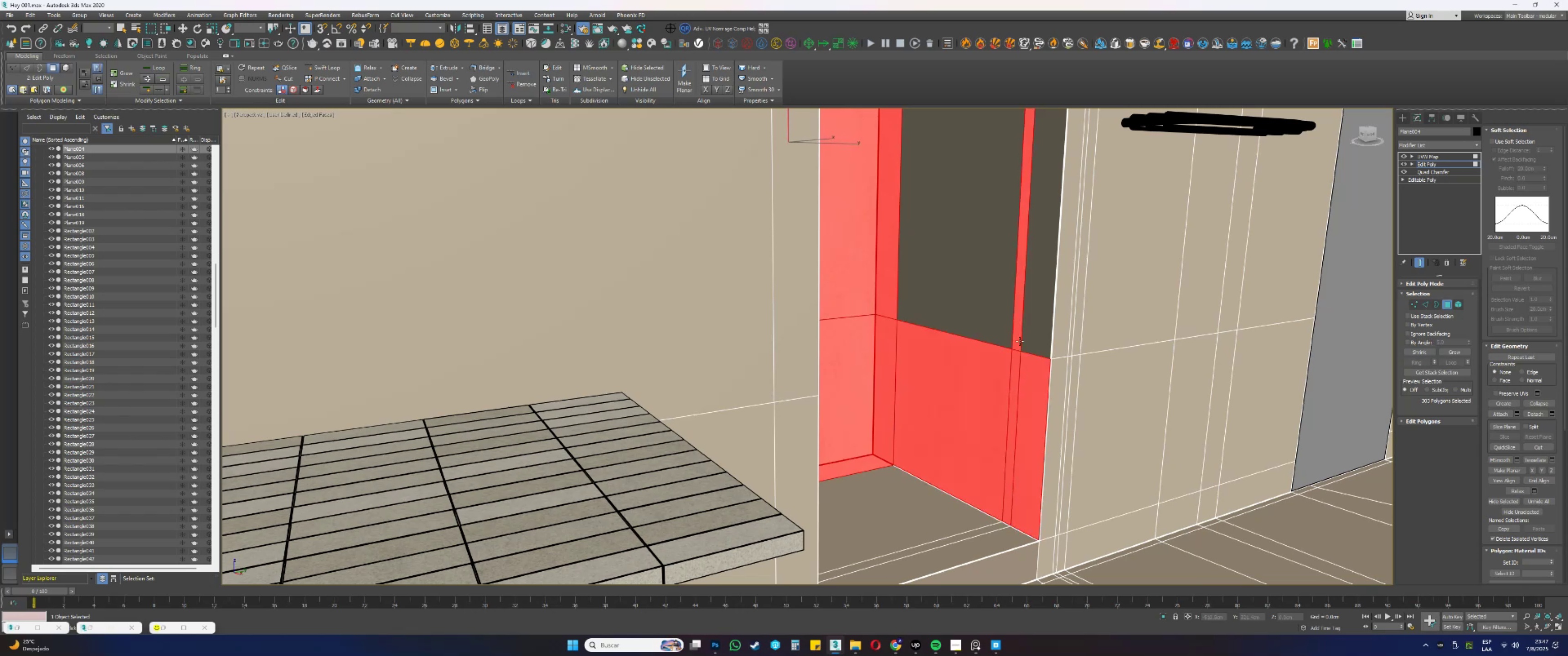 
hold_key(key=ControlLeft, duration=0.62)
 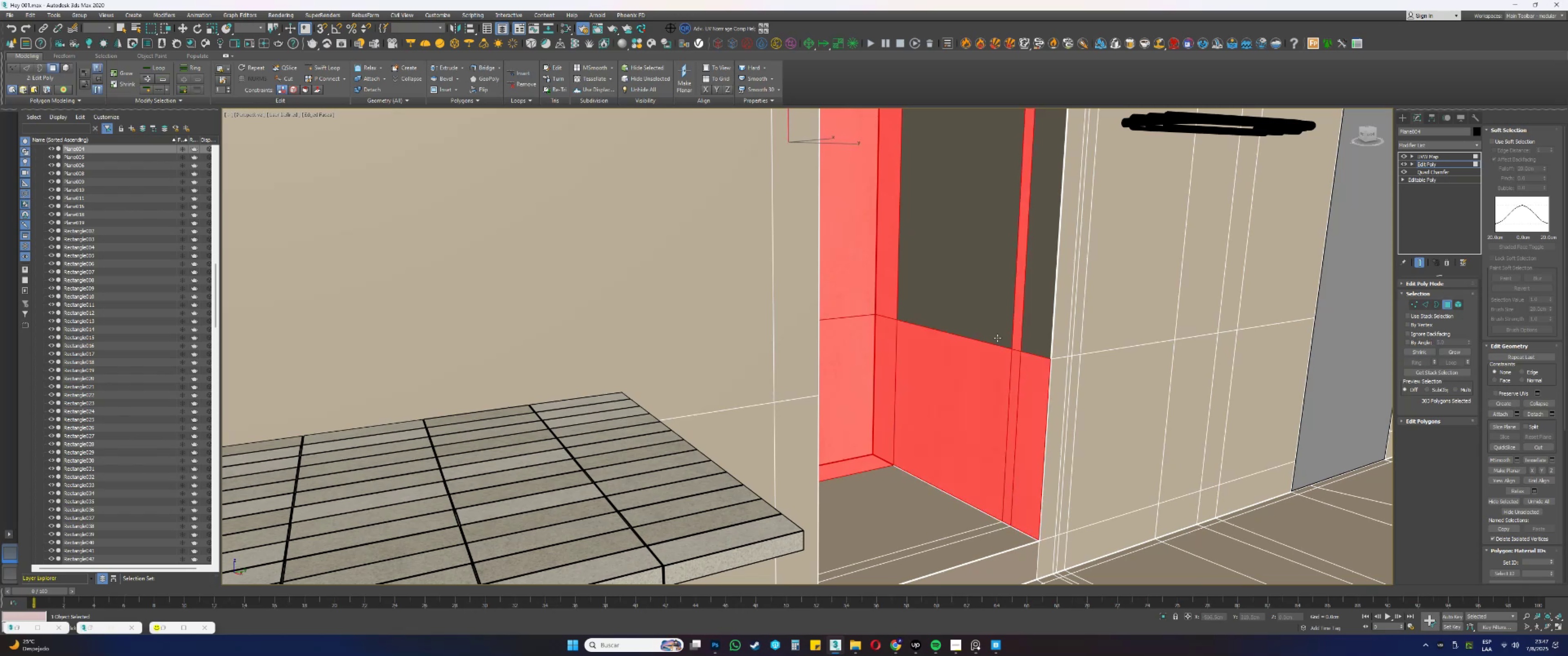 
left_click([997, 338])
 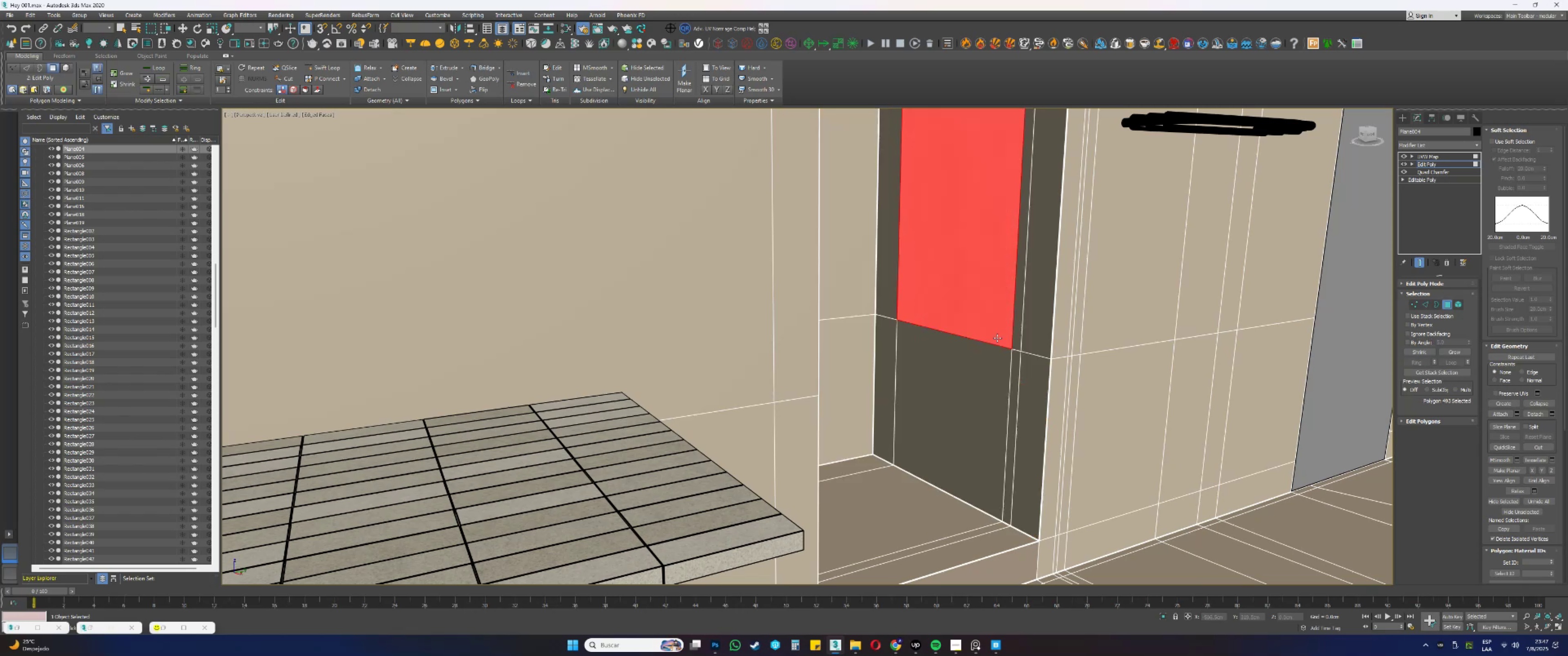 
key(Control+ControlLeft)
 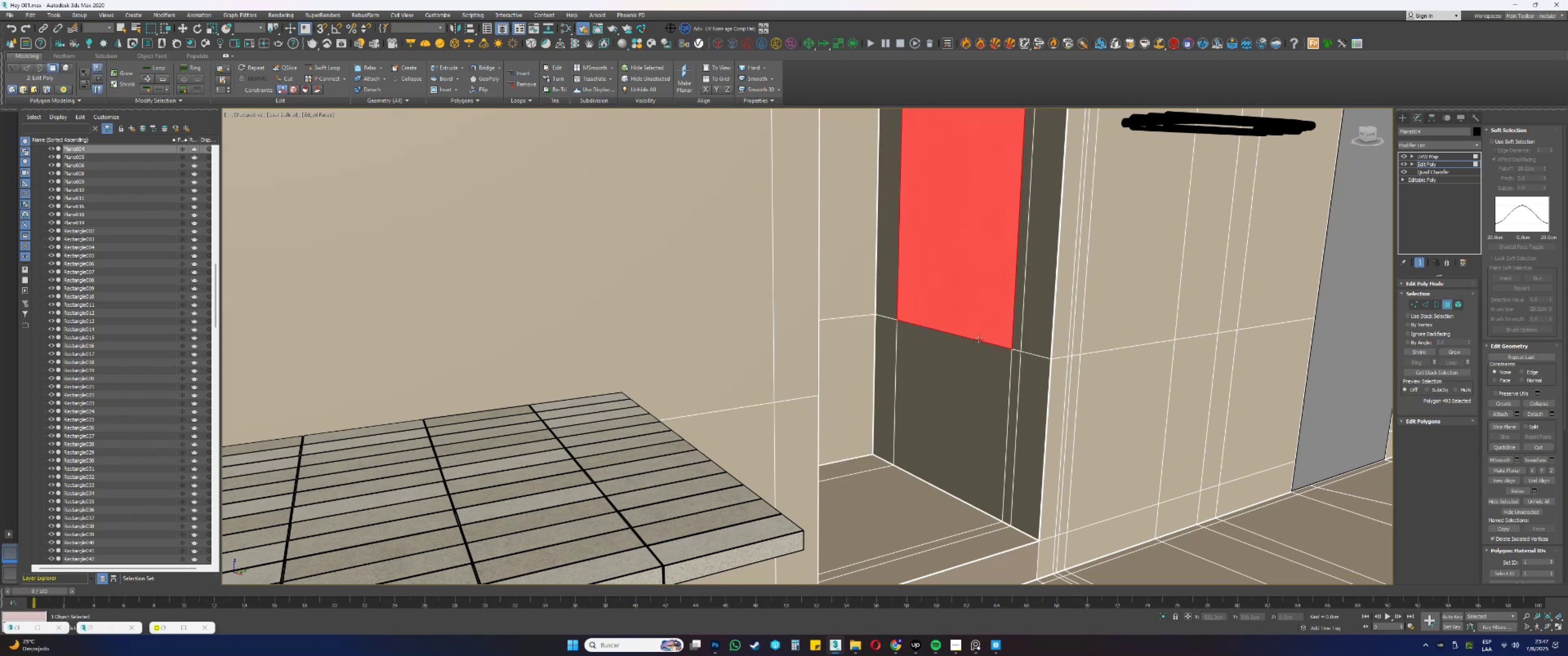 
key(F3)
 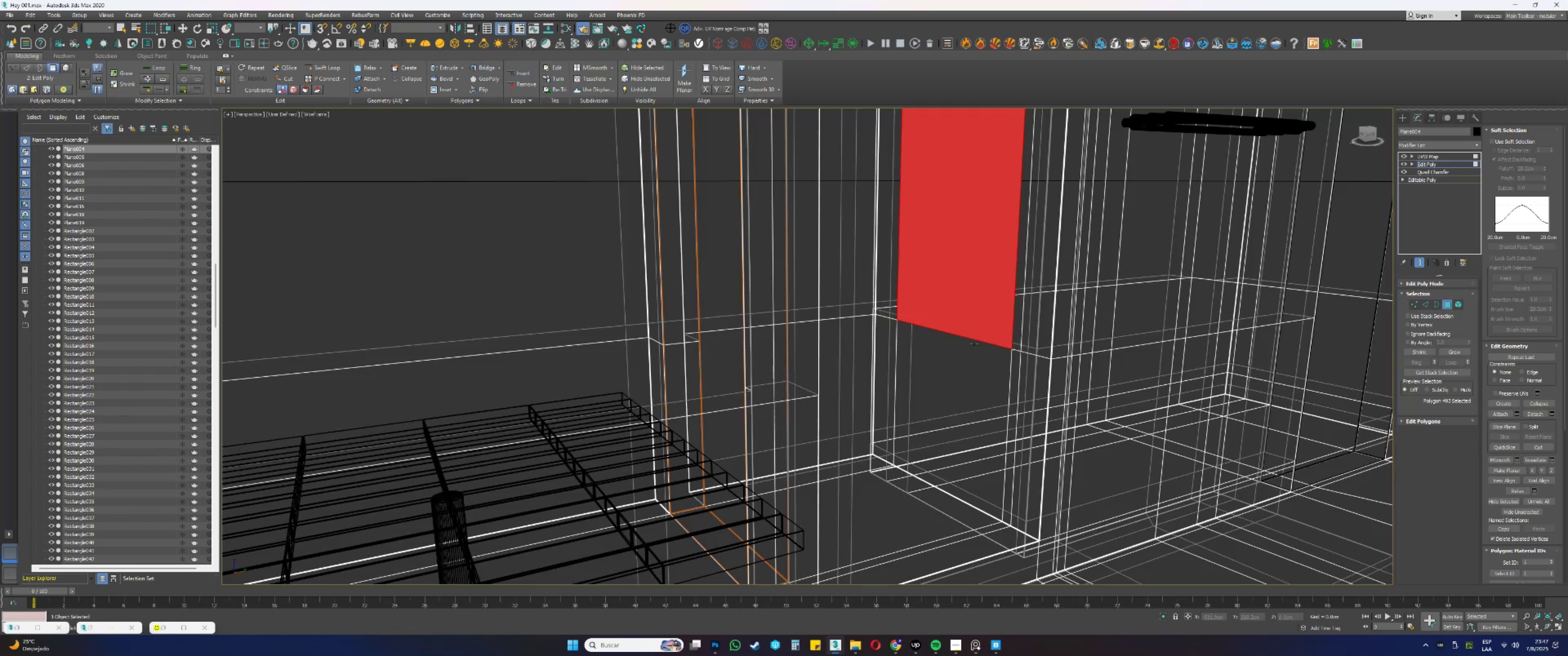 
scroll: coordinate [980, 356], scroll_direction: down, amount: 2.0
 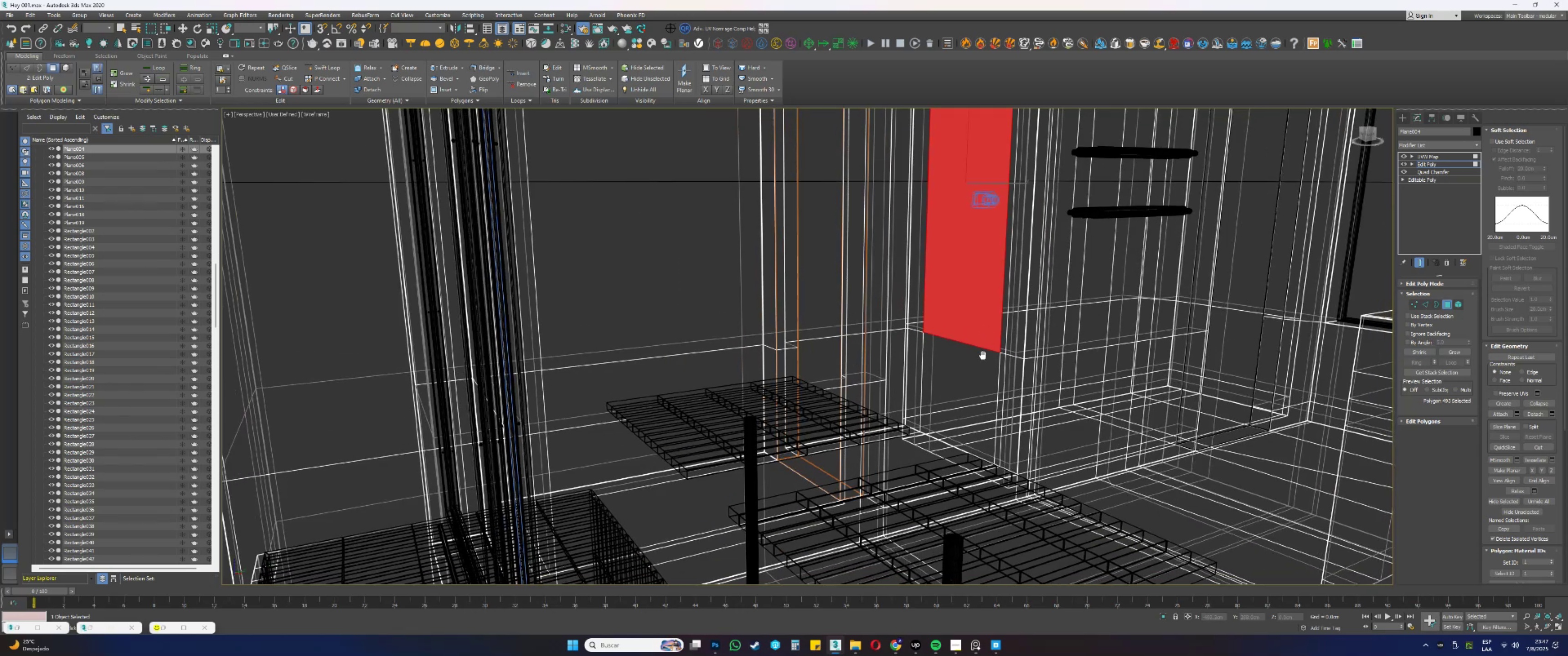 
hold_key(key=AltLeft, duration=0.38)
 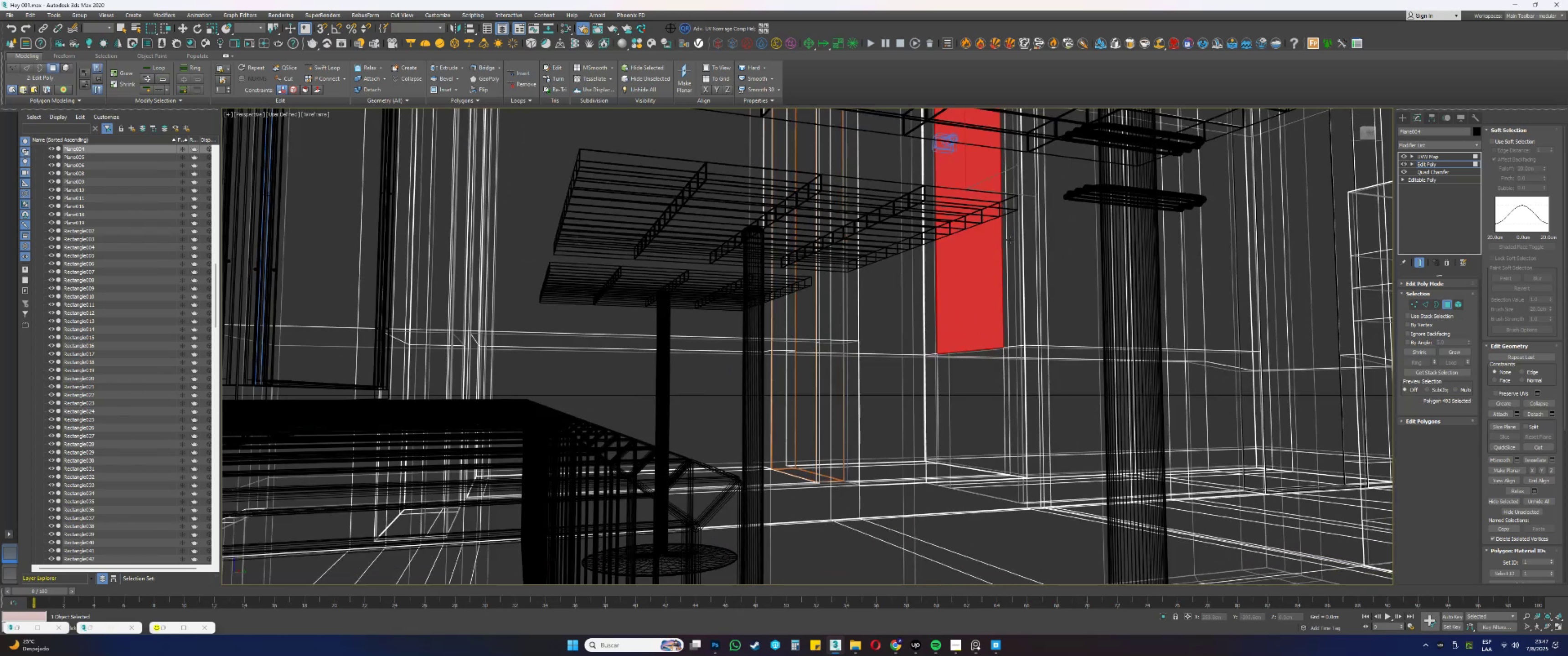 
hold_key(key=ControlLeft, duration=0.41)
 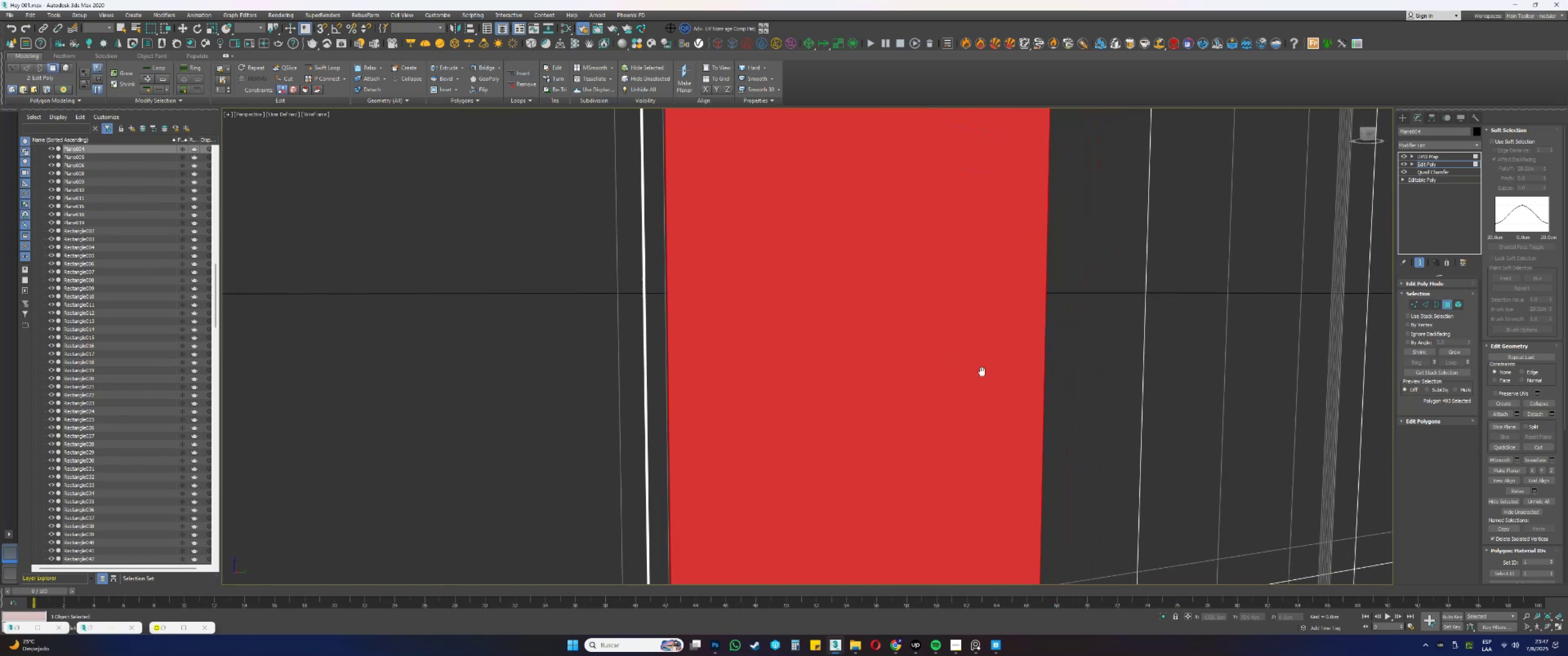 
hold_key(key=AltLeft, duration=0.6)
 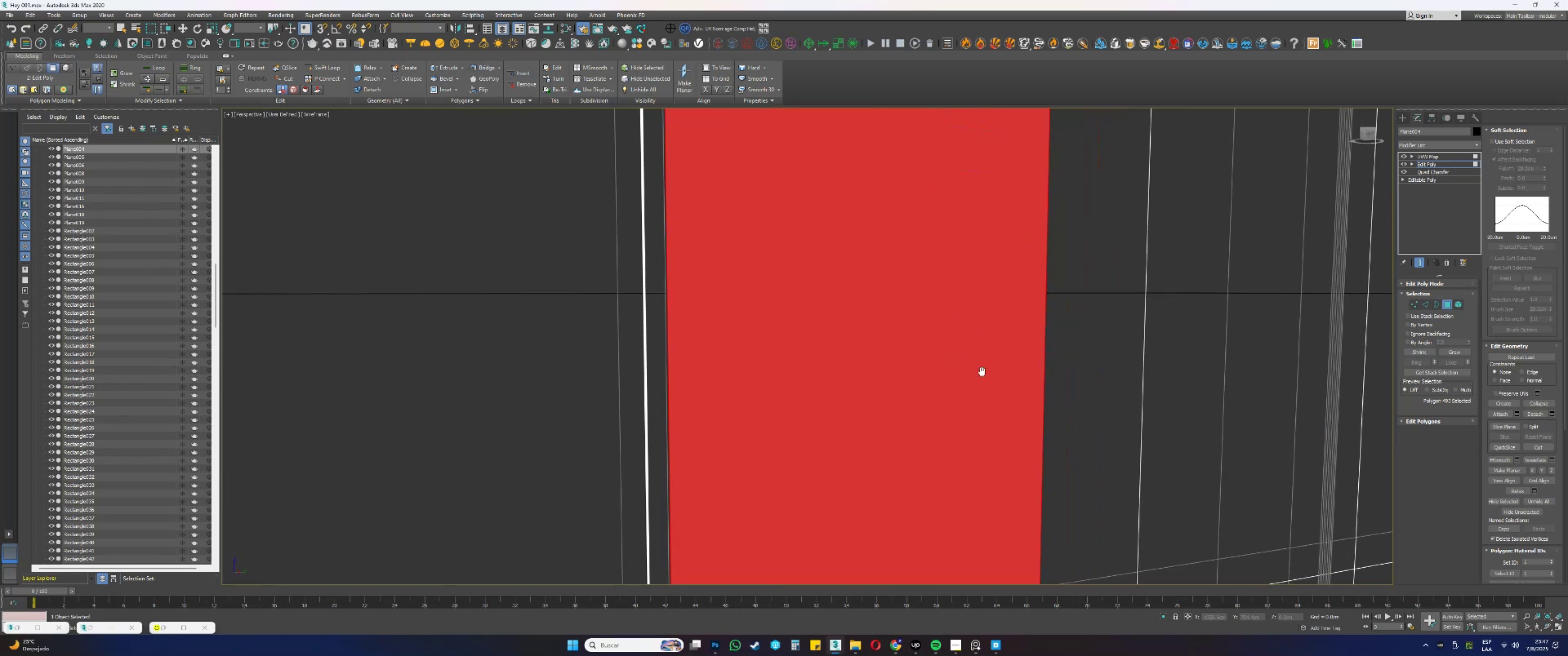 
scroll: coordinate [943, 303], scroll_direction: down, amount: 6.0
 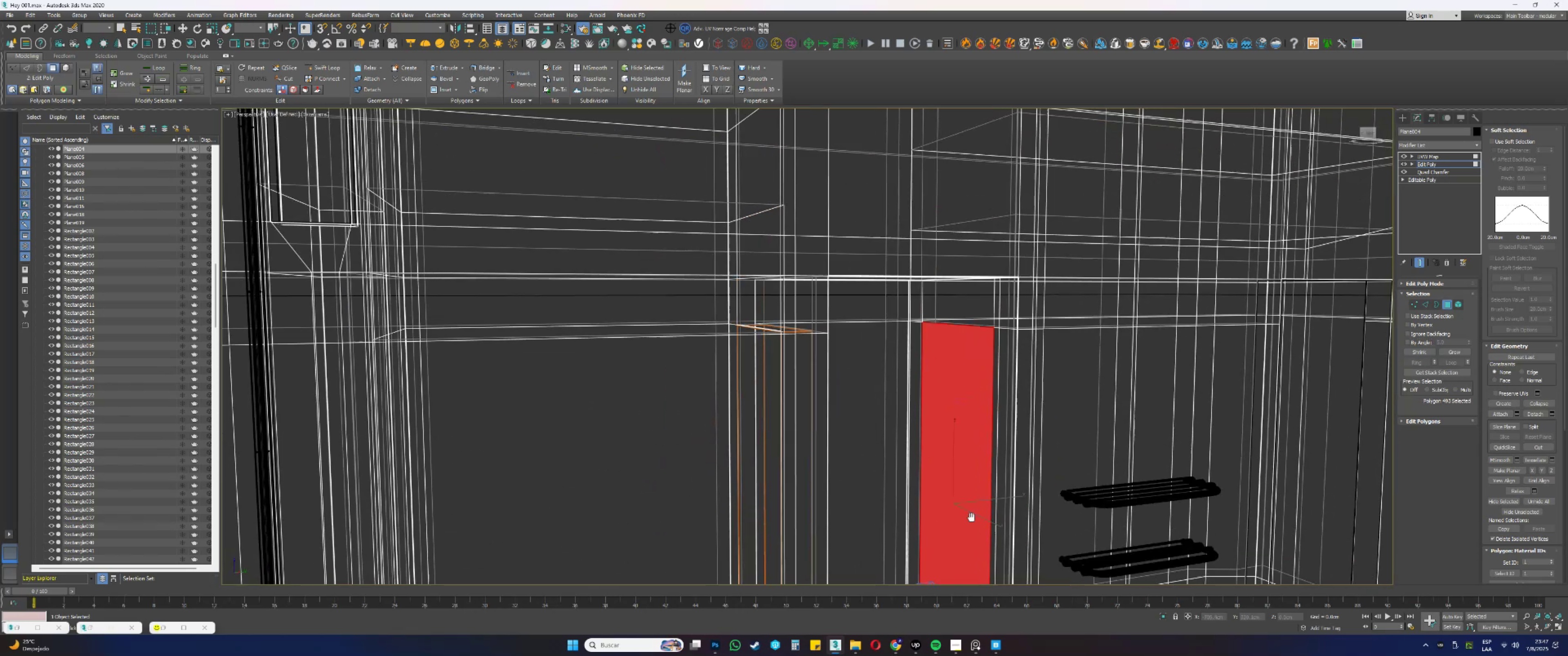 
hold_key(key=AltLeft, duration=0.34)
 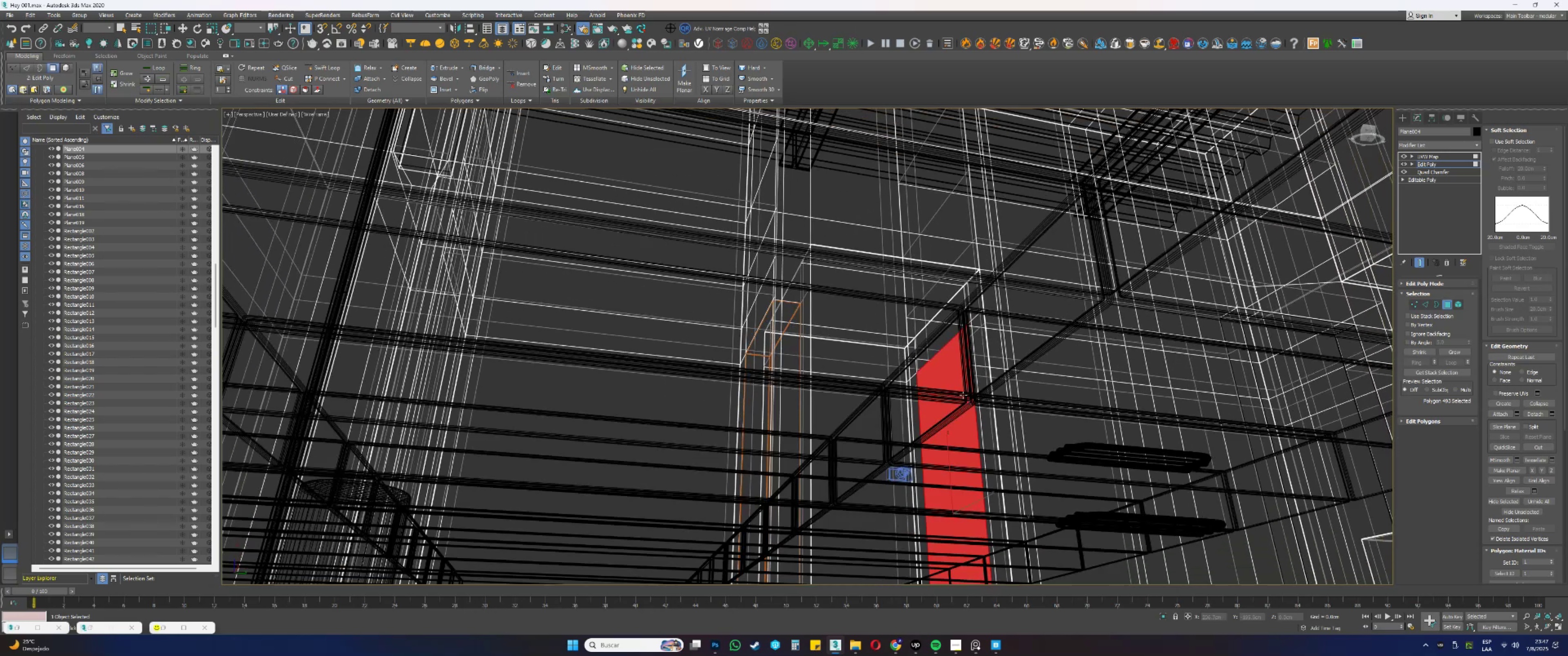 
scroll: coordinate [945, 328], scroll_direction: up, amount: 1.0
 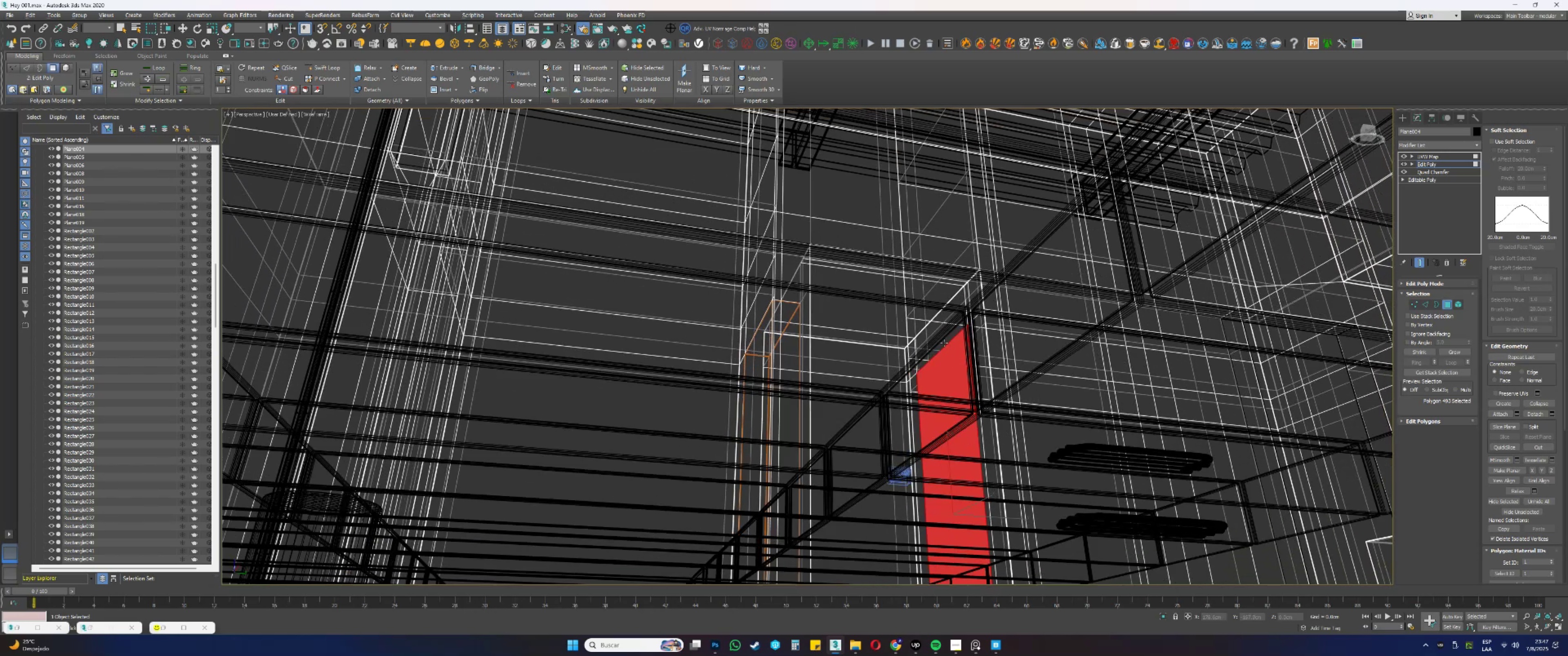 
hold_key(key=AltLeft, duration=0.33)
middle_click([934, 313])
 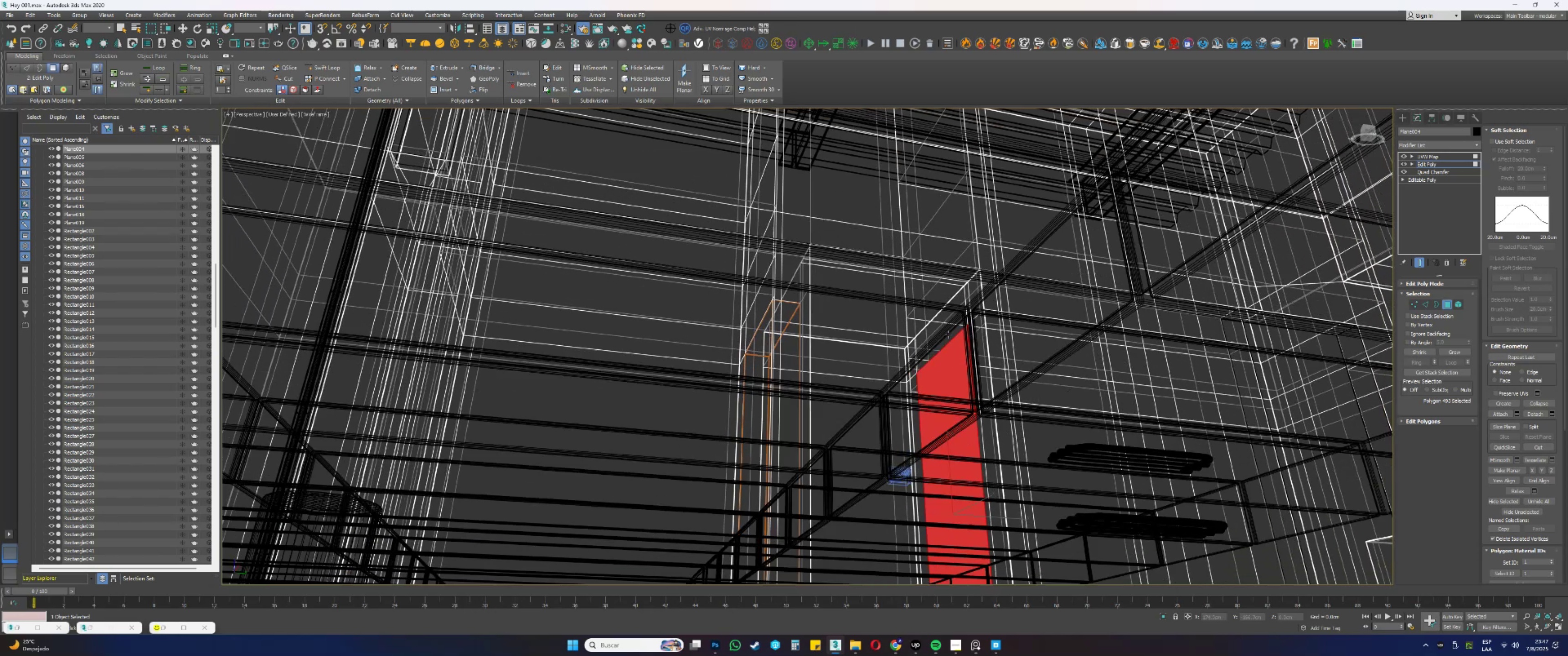 
hold_key(key=AltLeft, duration=0.71)
 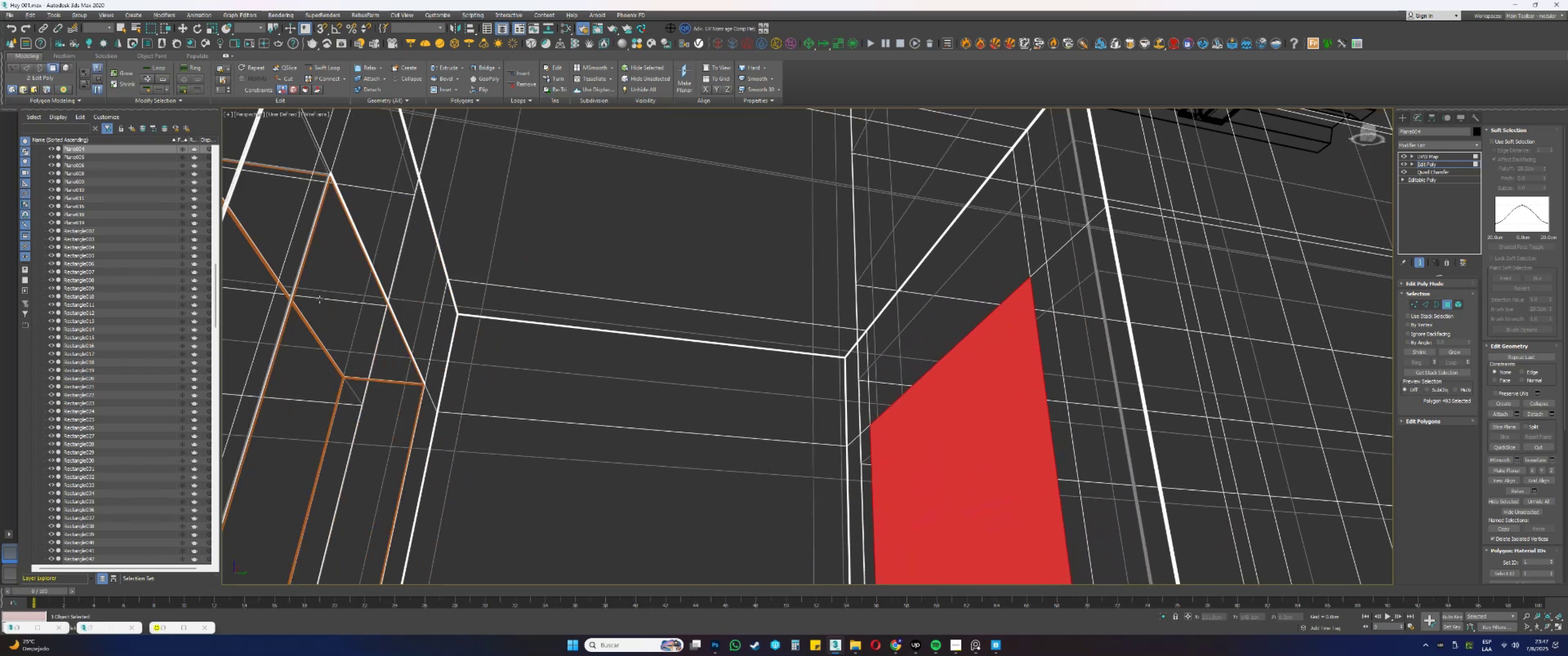 
hold_key(key=ControlLeft, duration=0.7)
 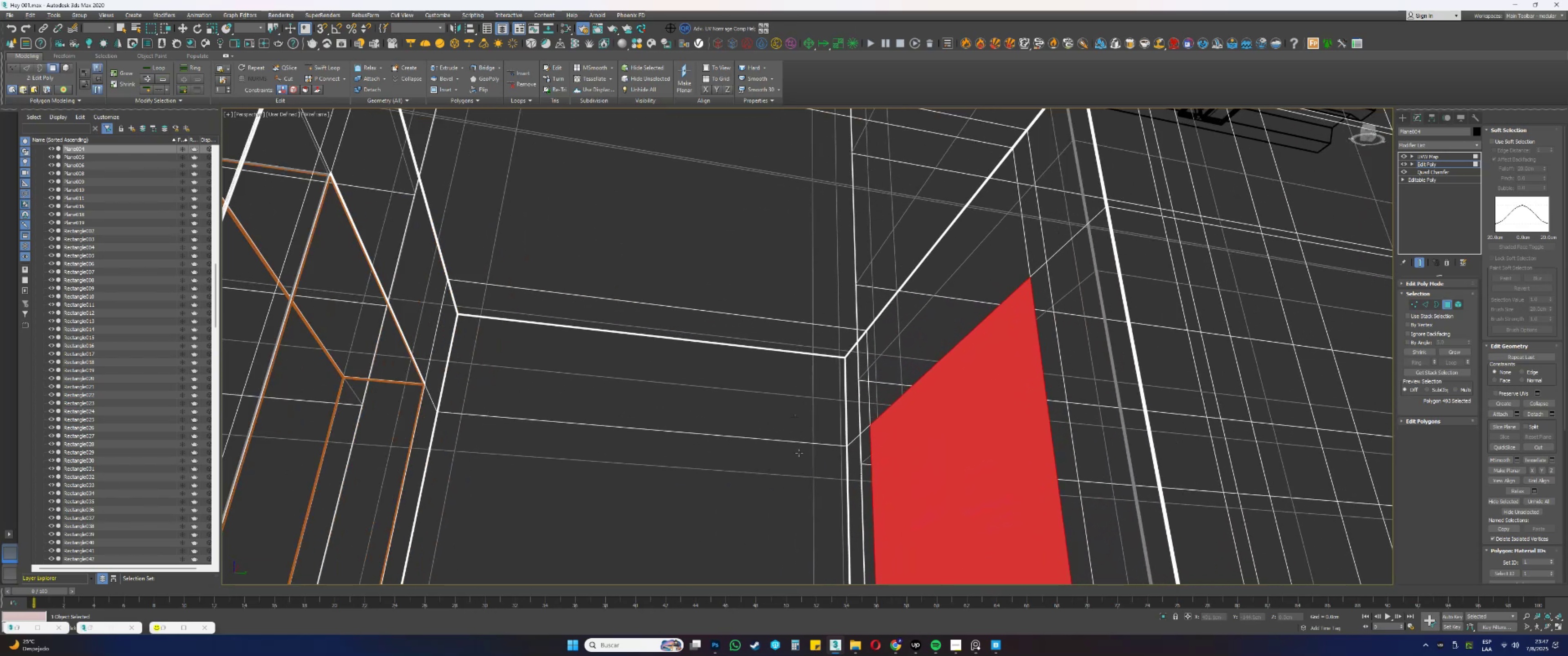 
key(F3)
 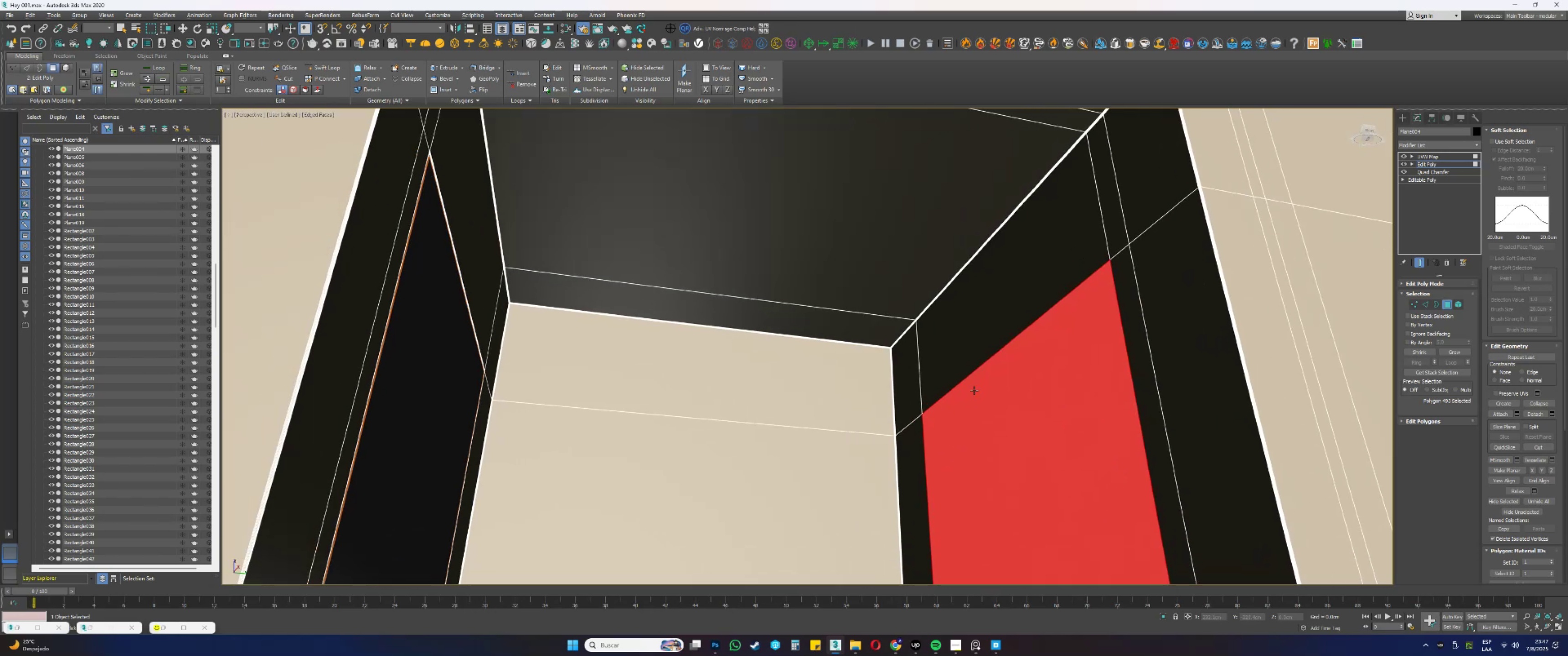 
scroll: coordinate [1101, 284], scroll_direction: none, amount: 0.0
 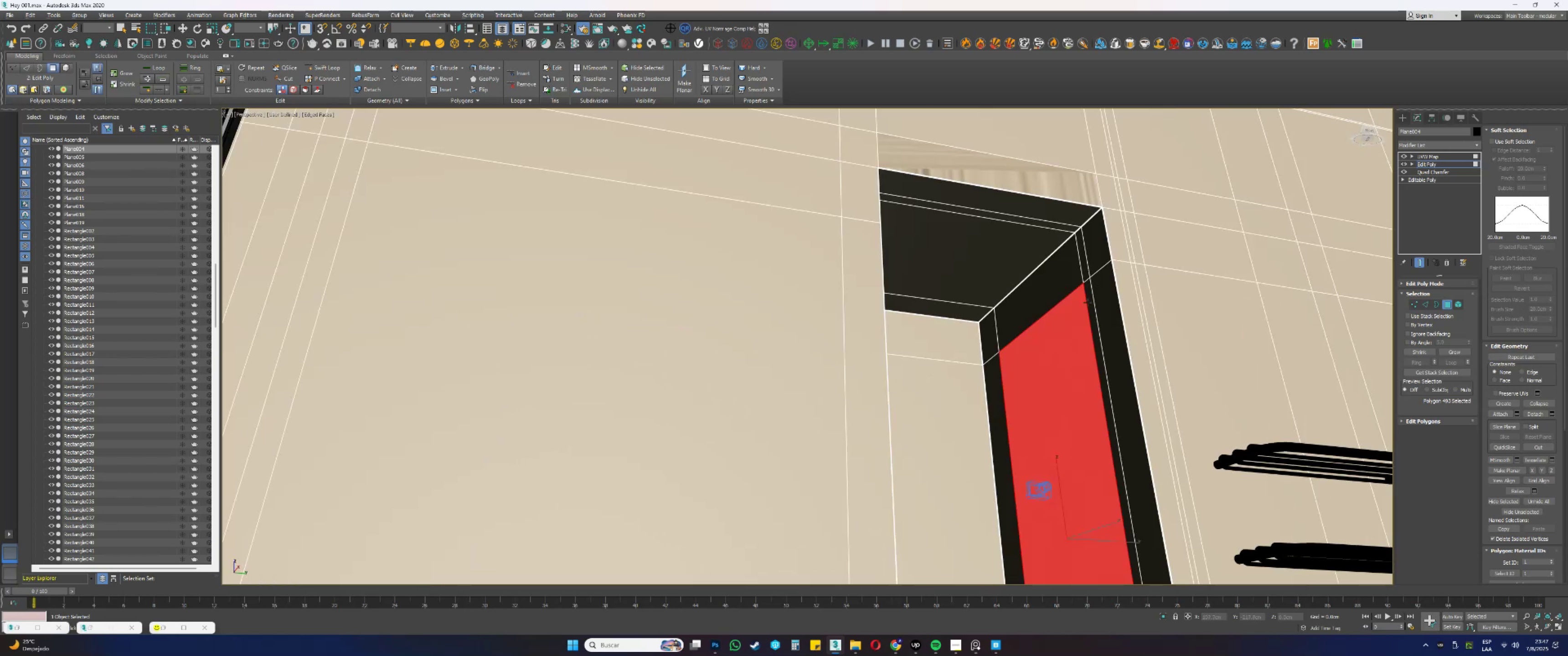 
scroll: coordinate [1081, 289], scroll_direction: up, amount: 1.0
 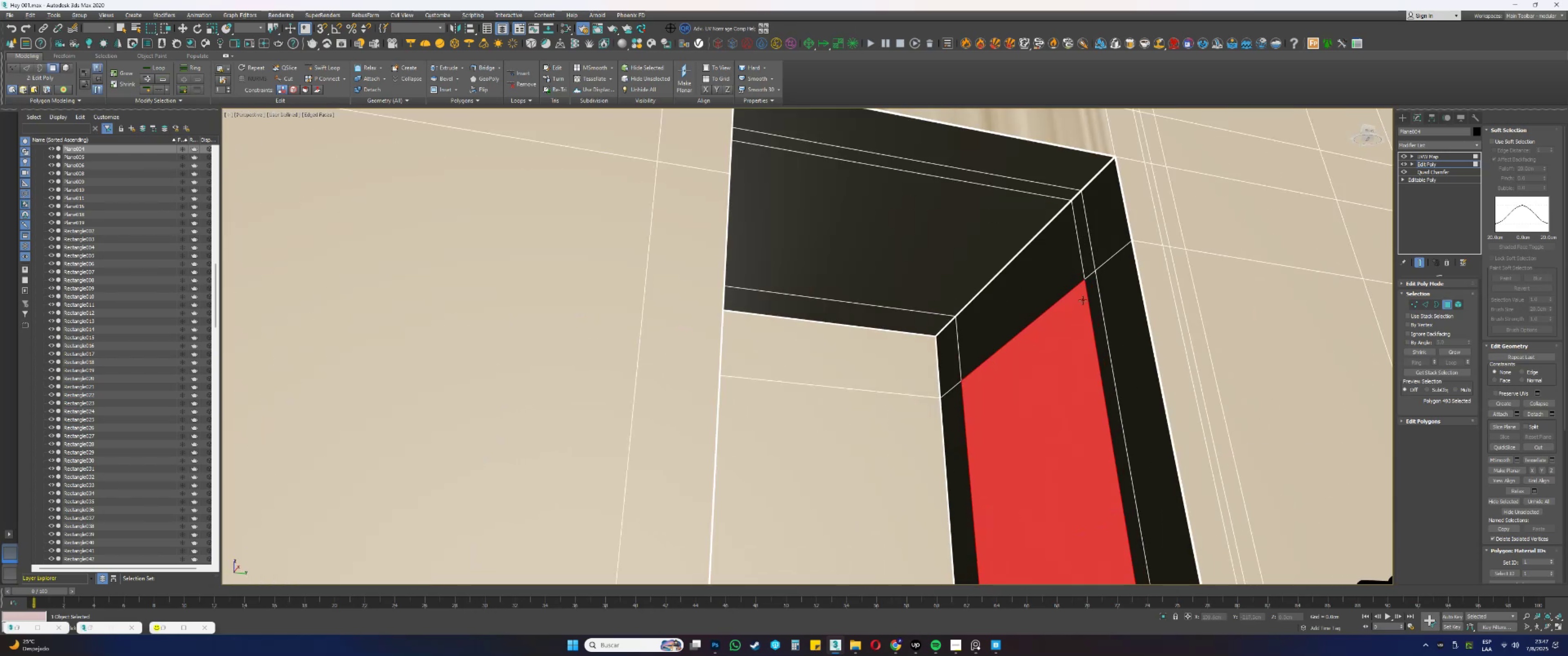 
left_click([1106, 295])
 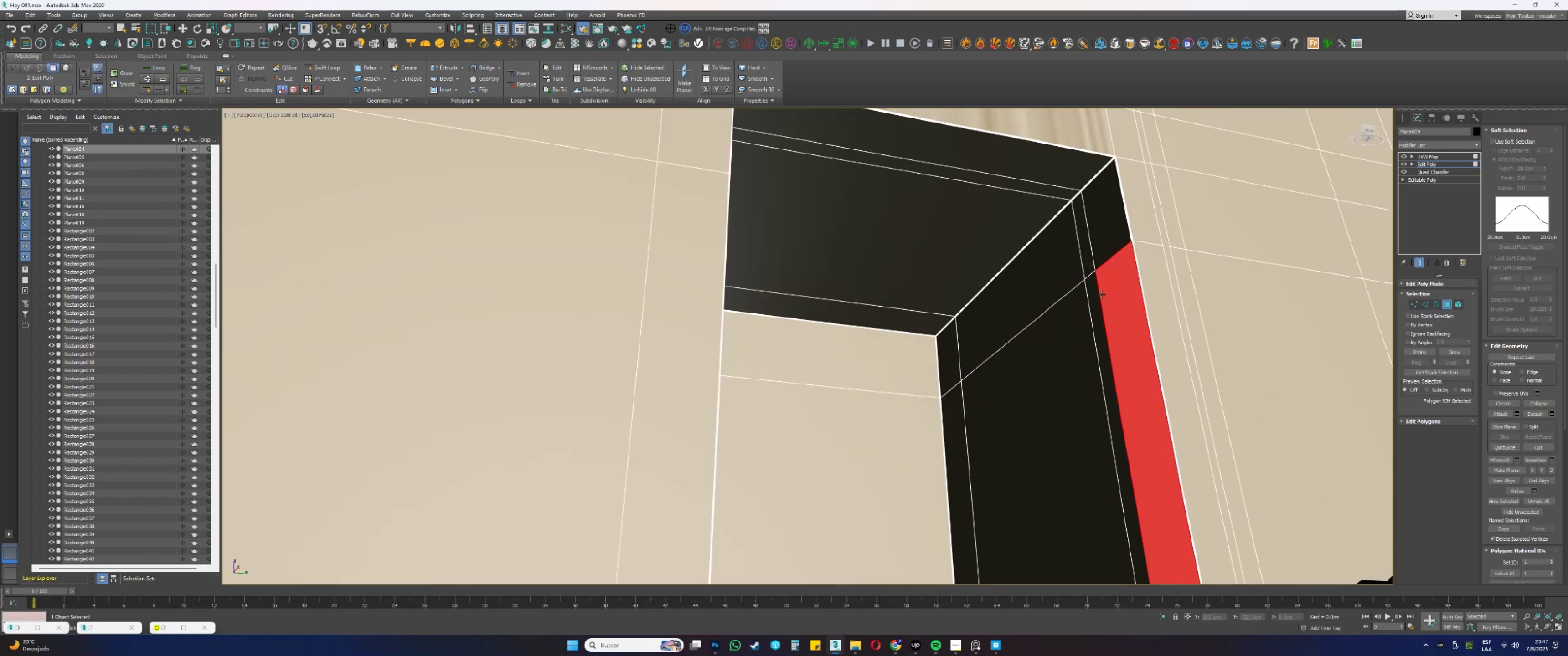 
scroll: coordinate [1090, 289], scroll_direction: up, amount: 1.0
 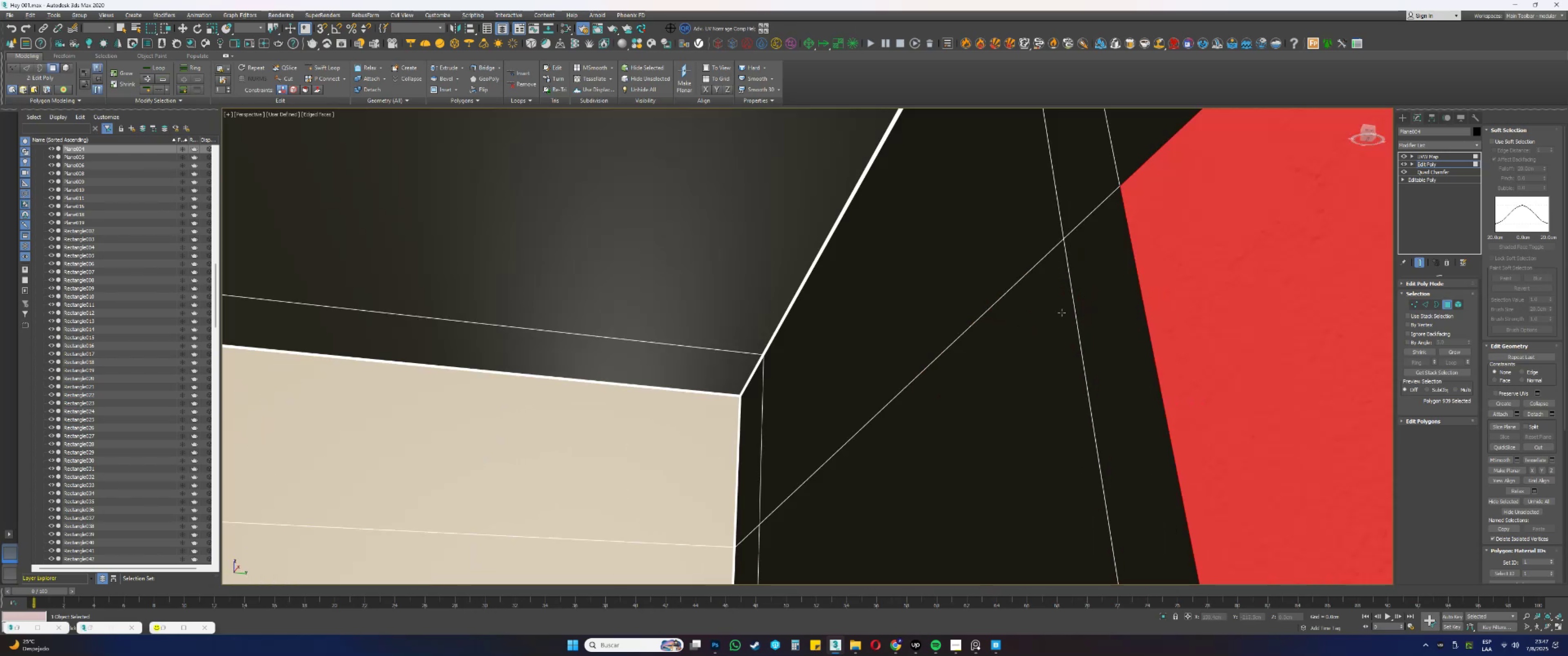 
key(F4)
 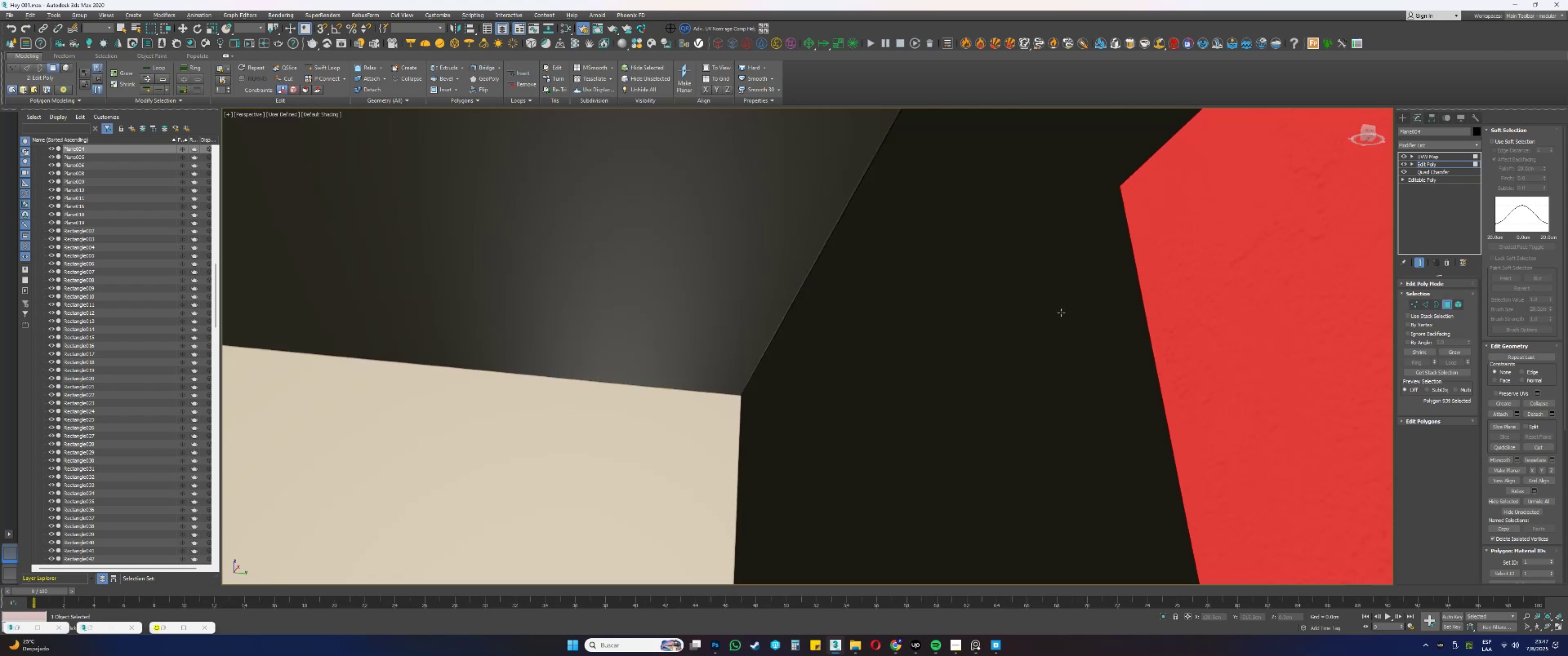 
left_click([1061, 312])
 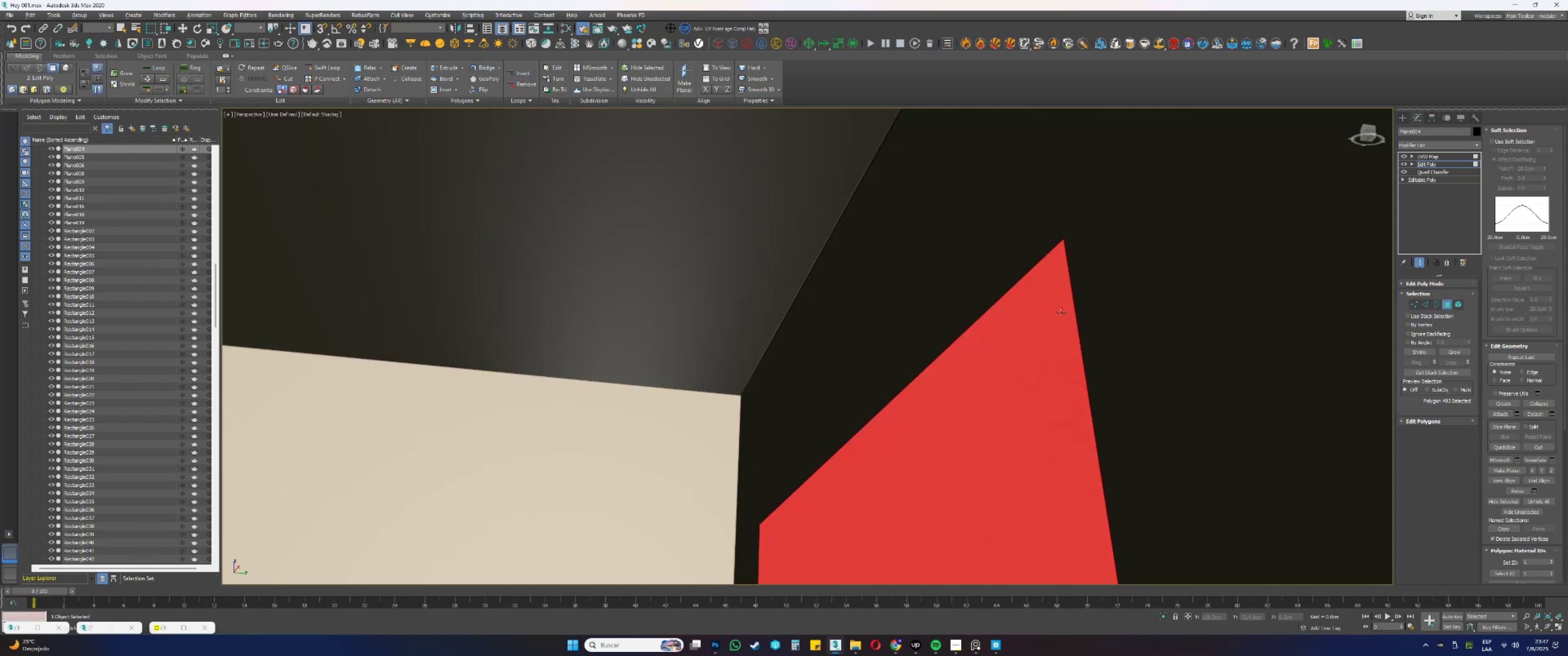 
key(F4)
 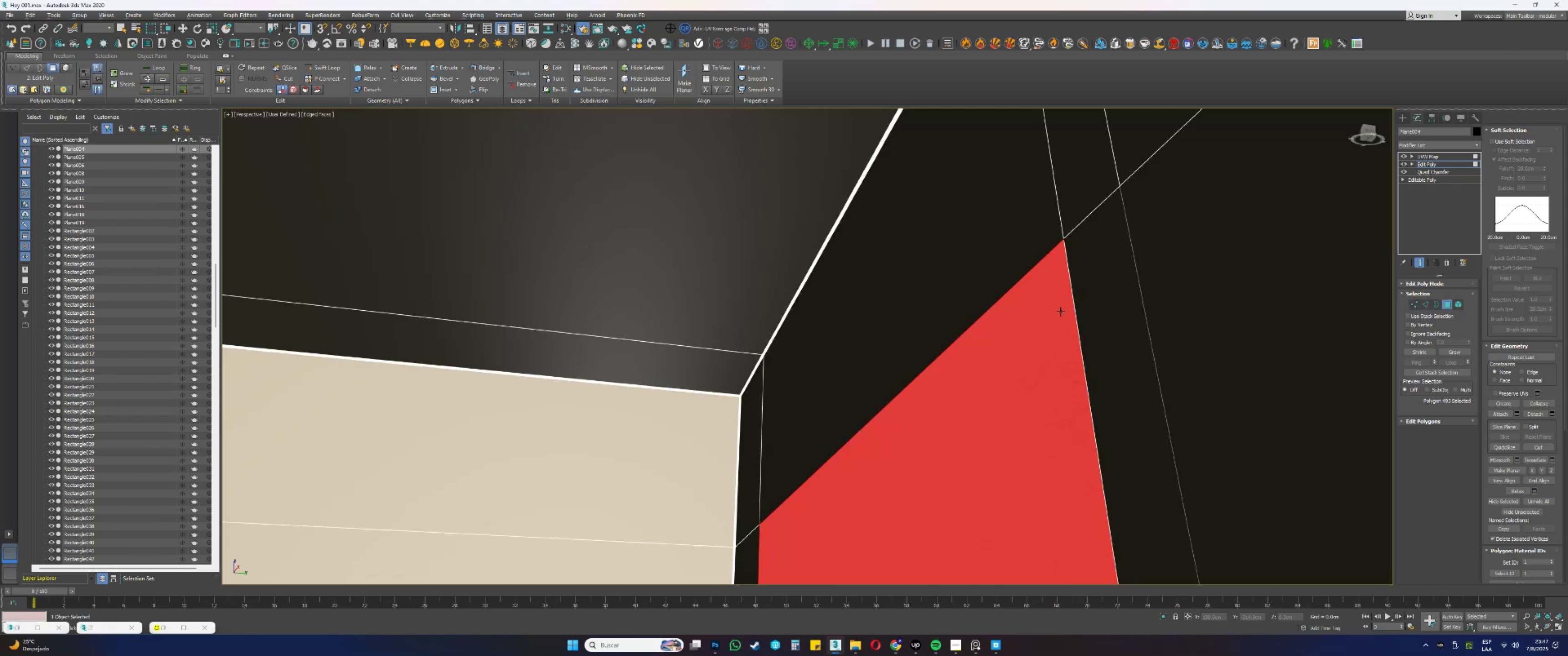 
scroll: coordinate [1026, 266], scroll_direction: down, amount: 5.0
 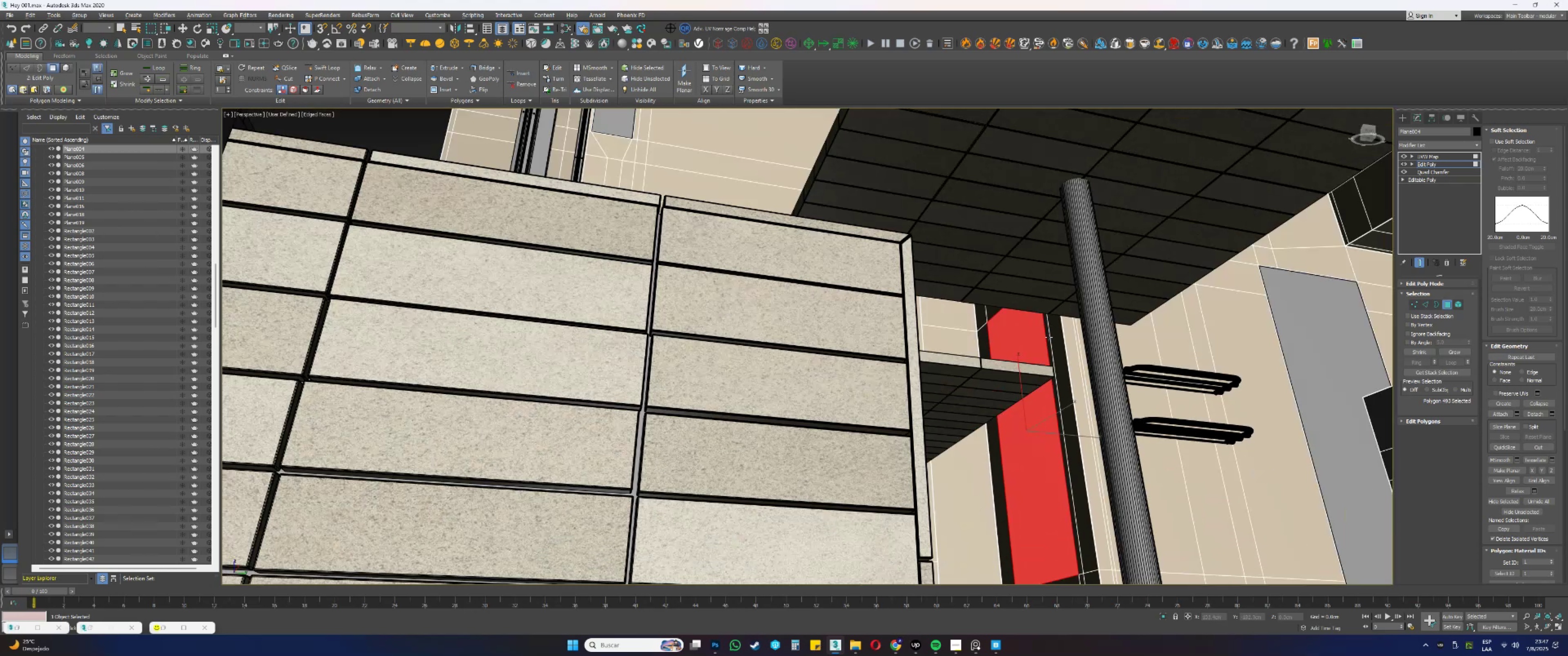 
hold_key(key=AltLeft, duration=0.64)
 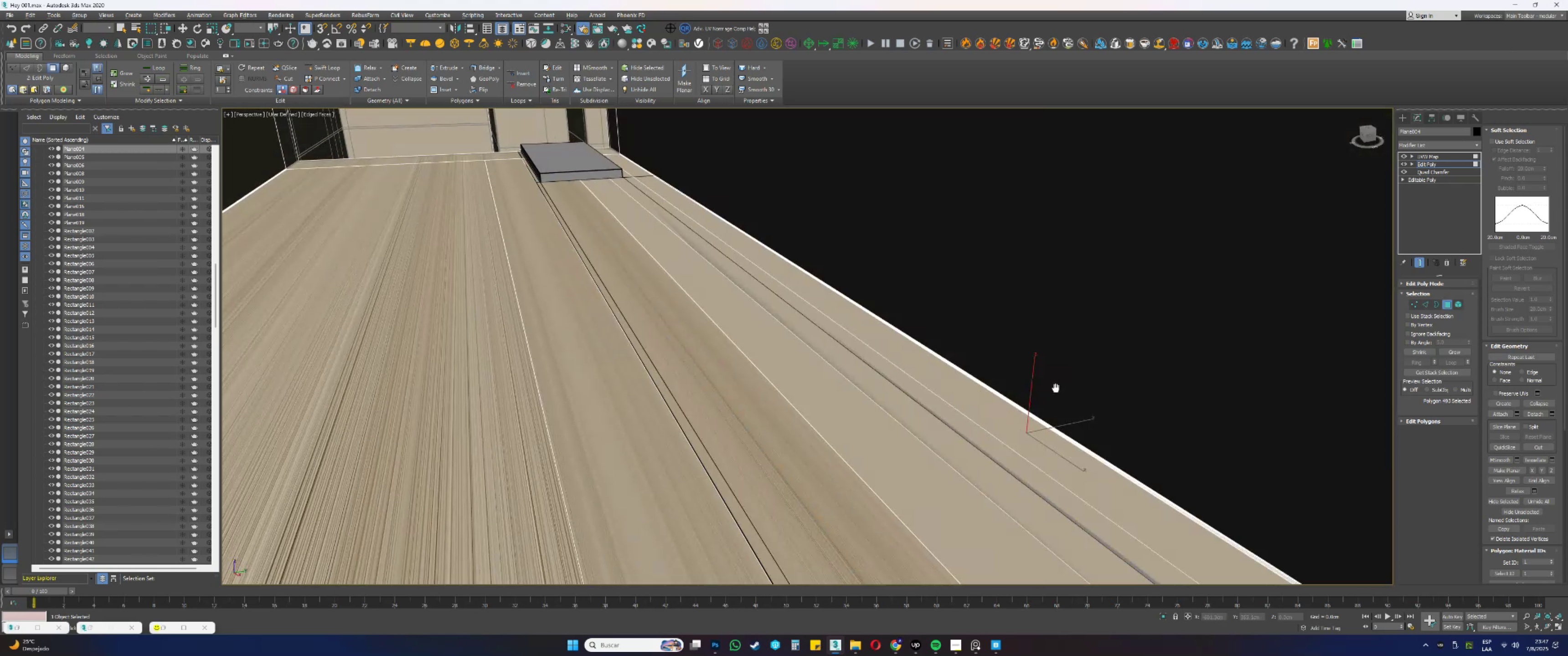 
hold_key(key=AltLeft, duration=0.45)
 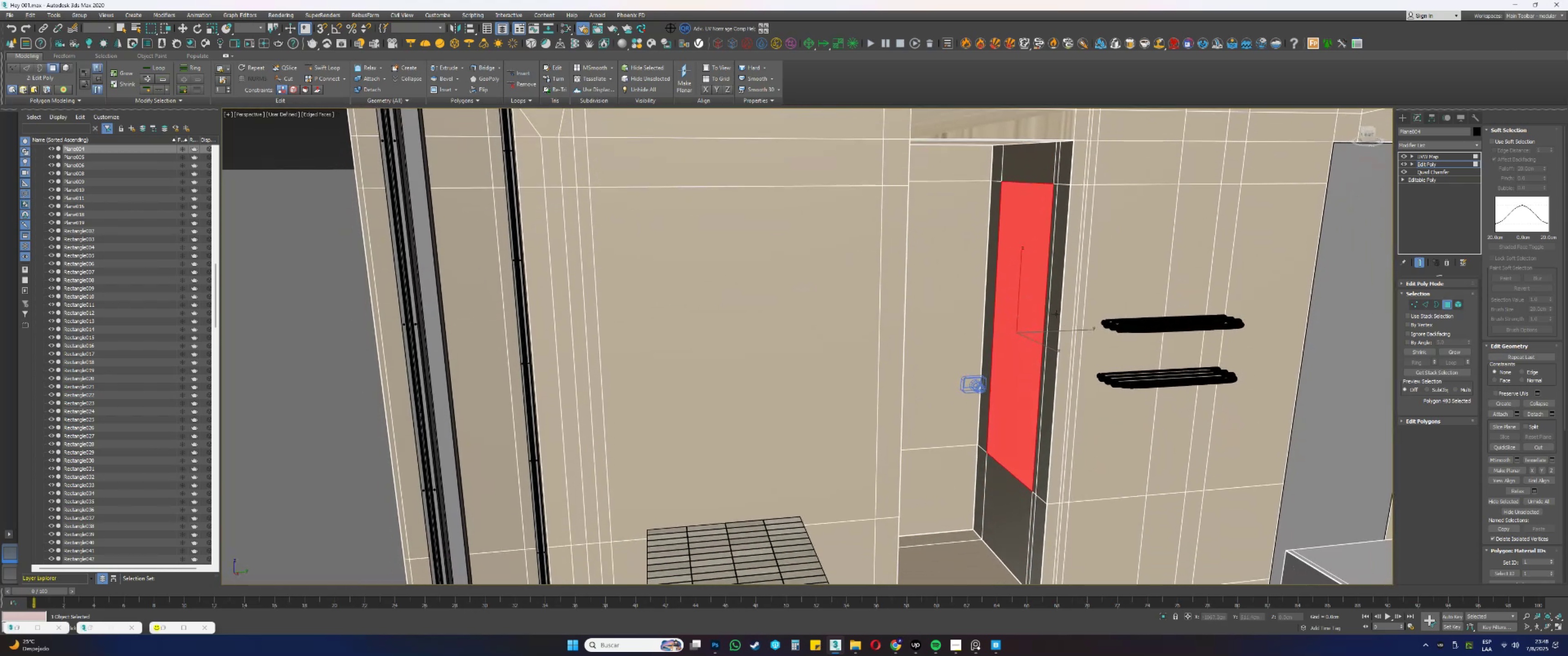 
key(Control+S)
 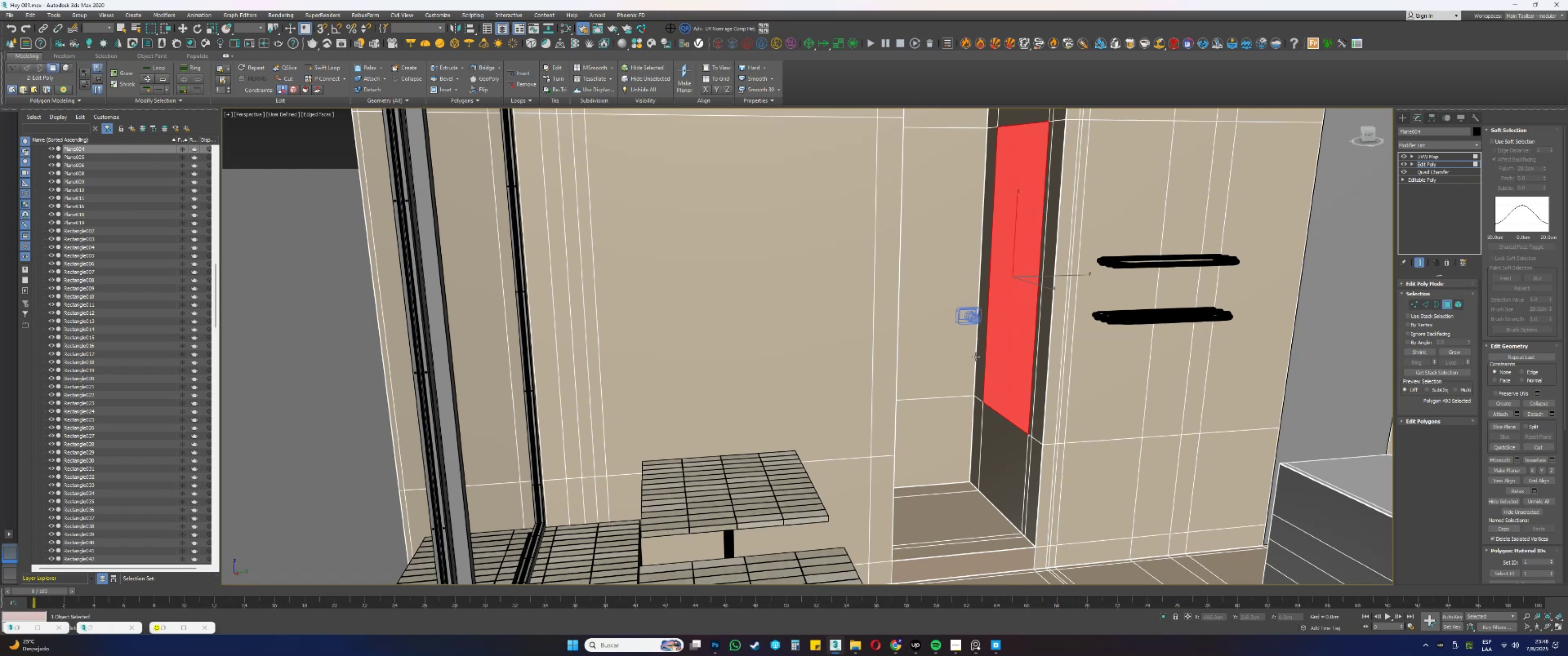 
wait(6.29)
 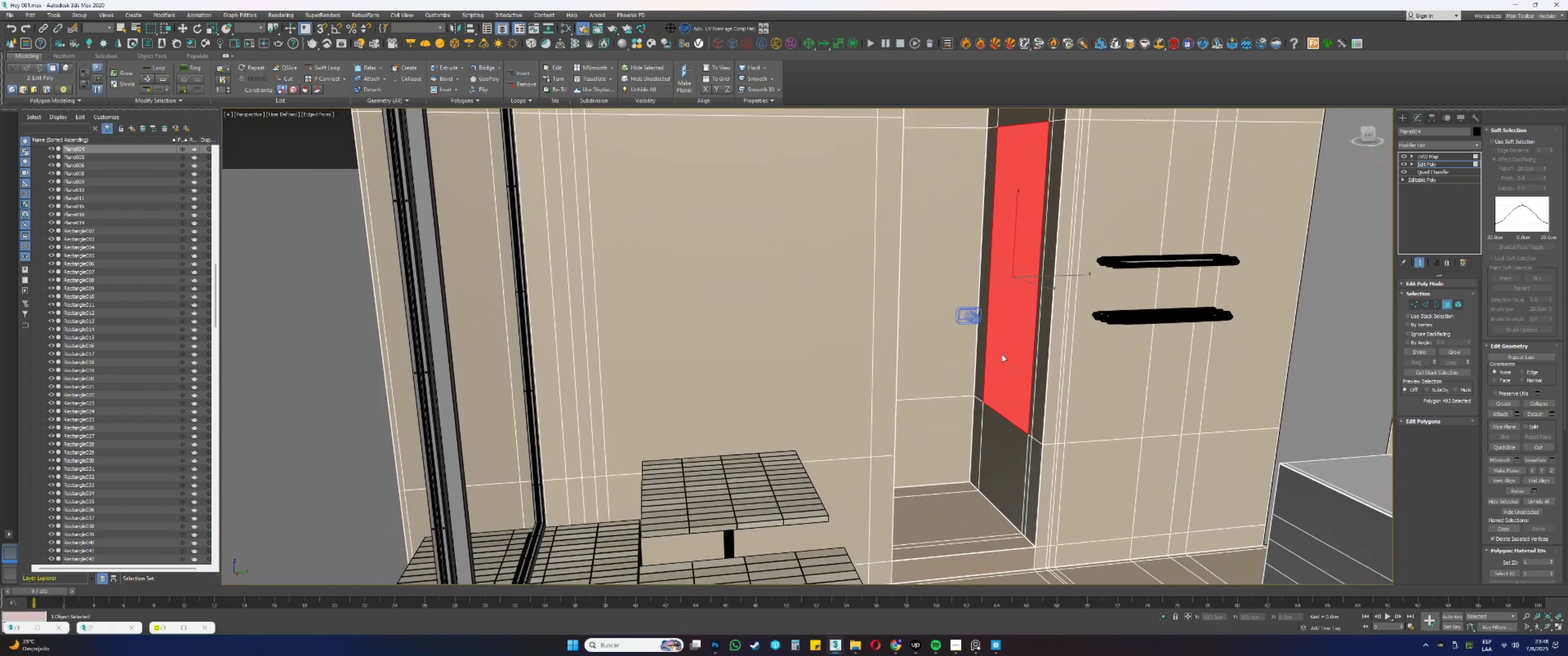 
left_click([917, 646])
 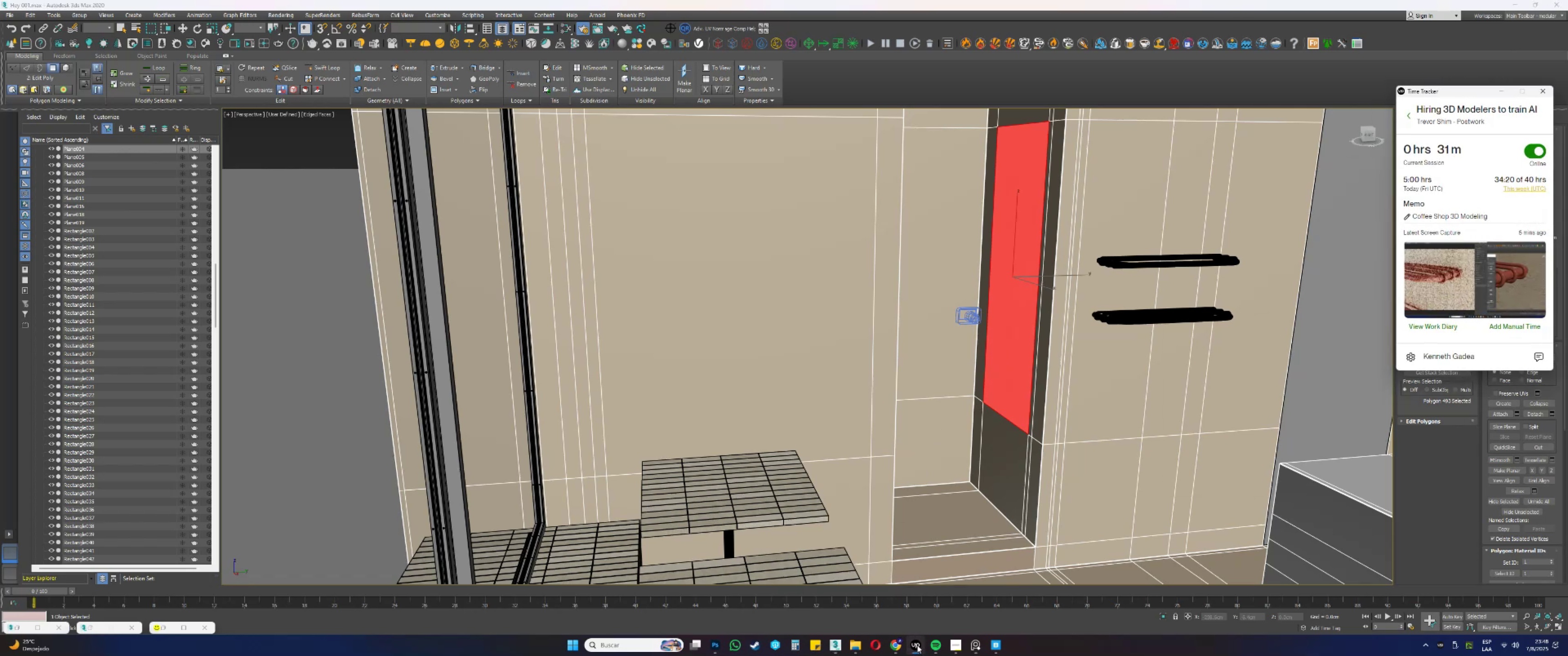 
left_click([917, 645])
 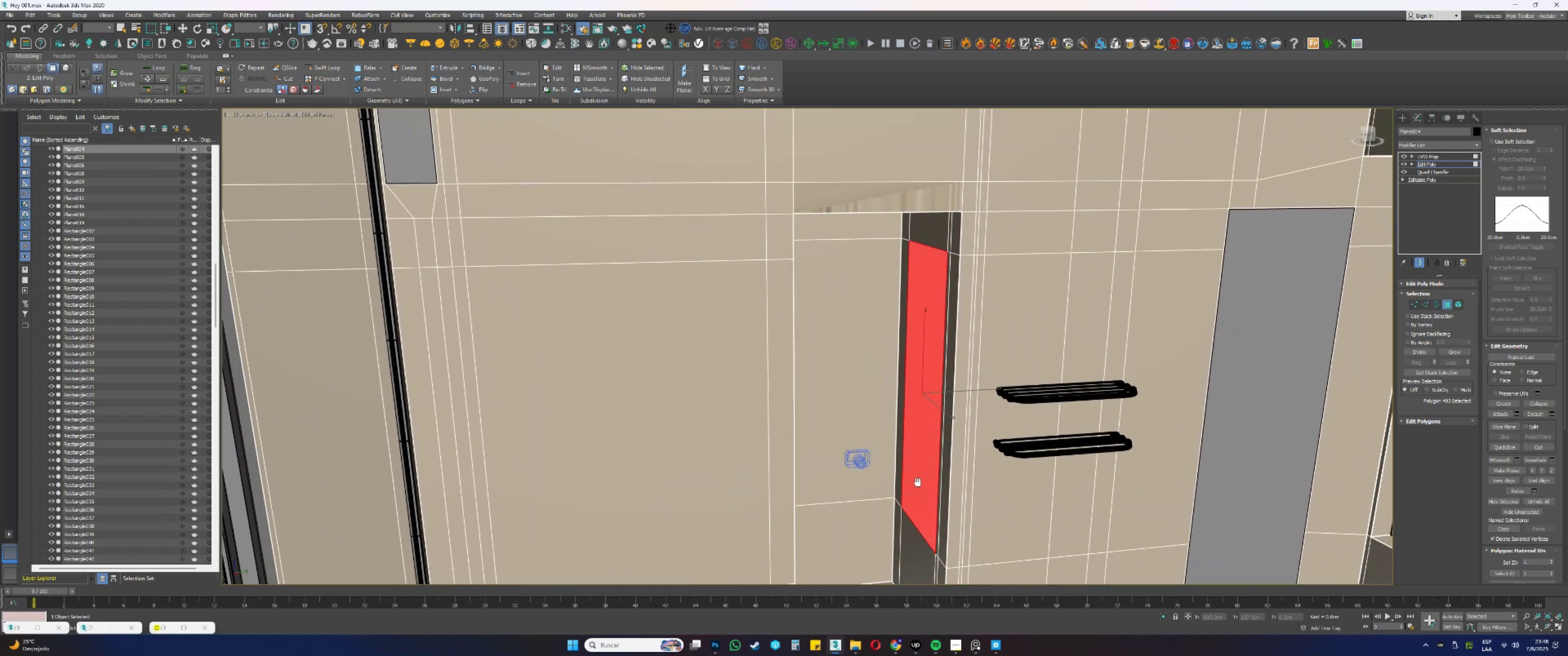 
wait(13.77)
 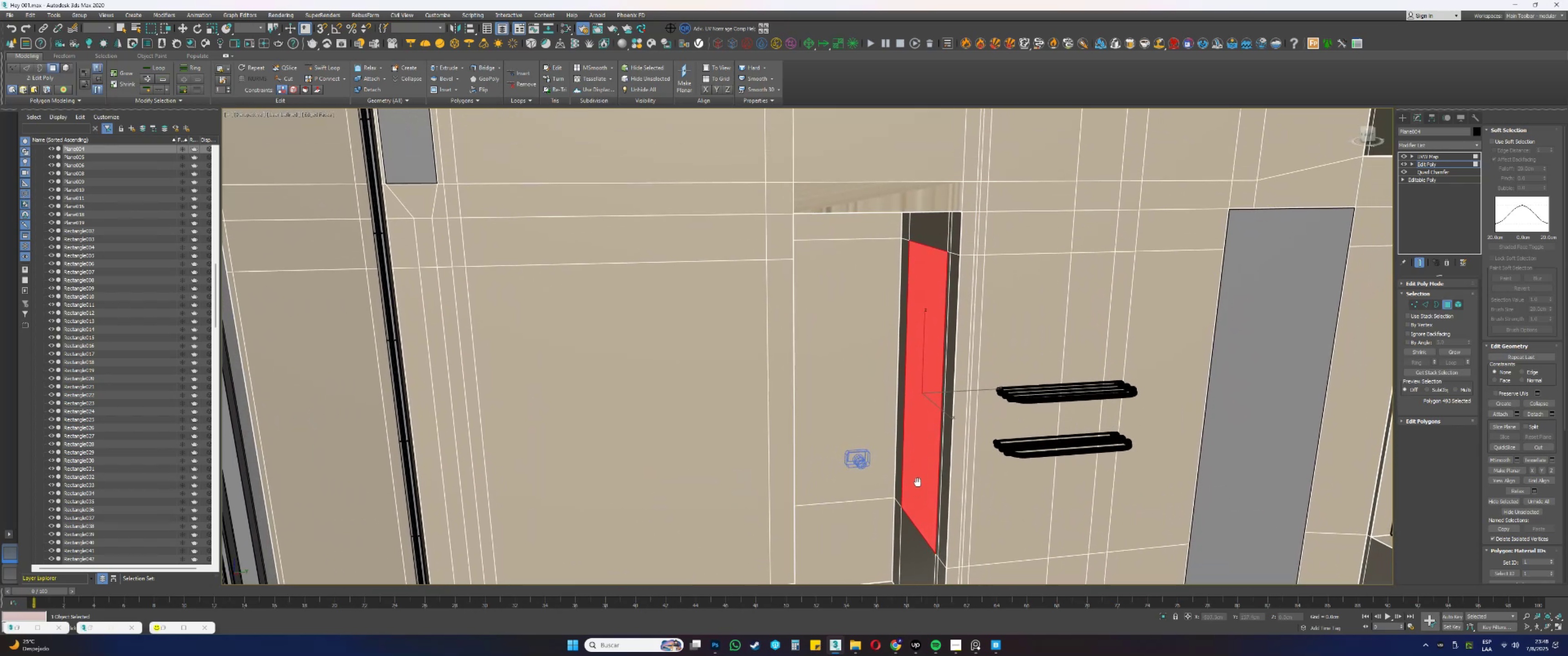 
left_click([895, 421])
 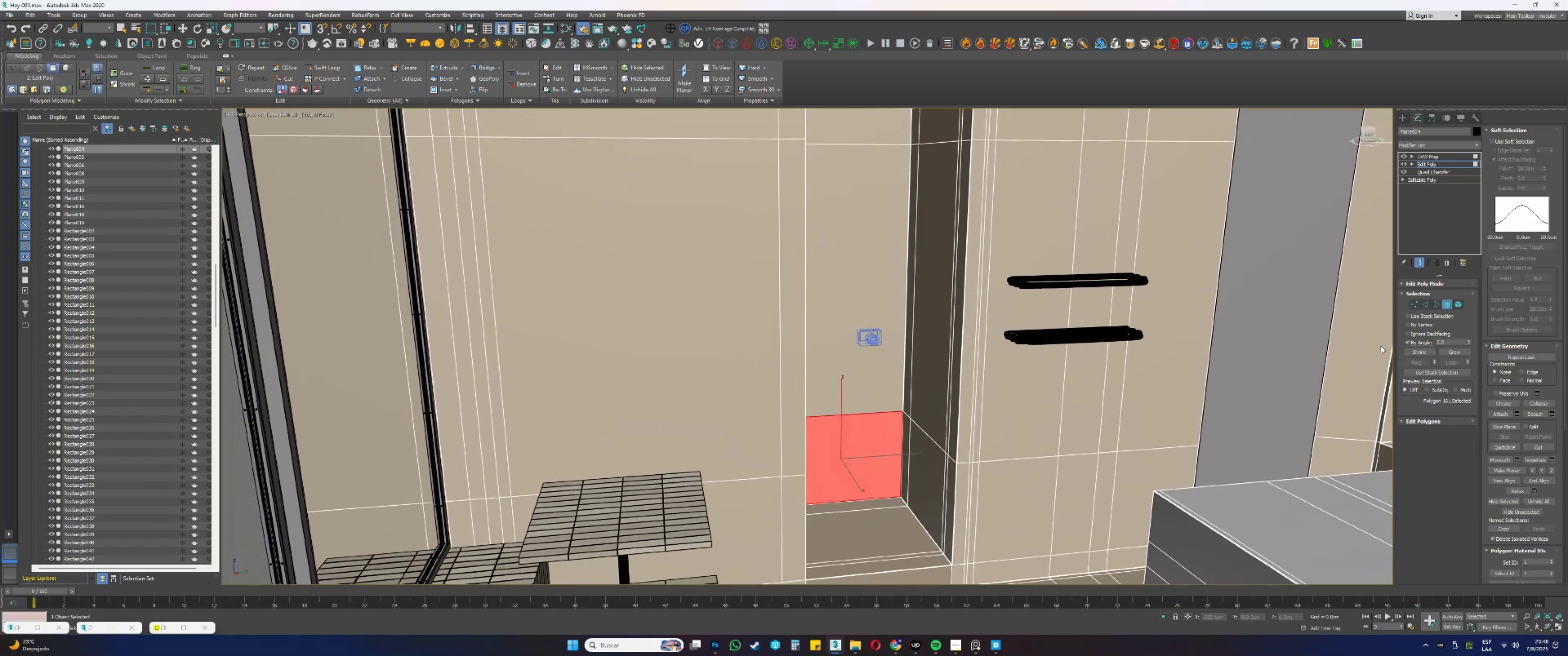 
left_click([882, 396])
 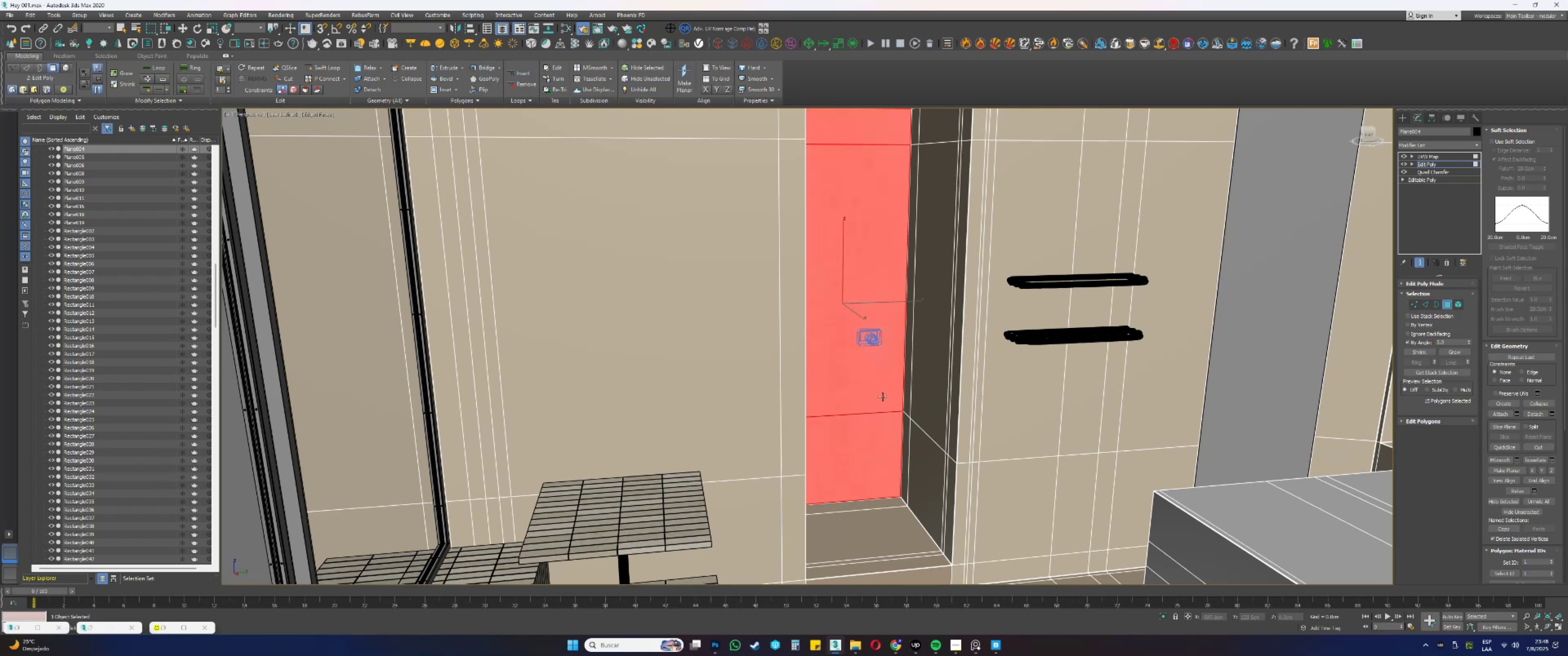 
scroll: coordinate [898, 483], scroll_direction: up, amount: 4.0
 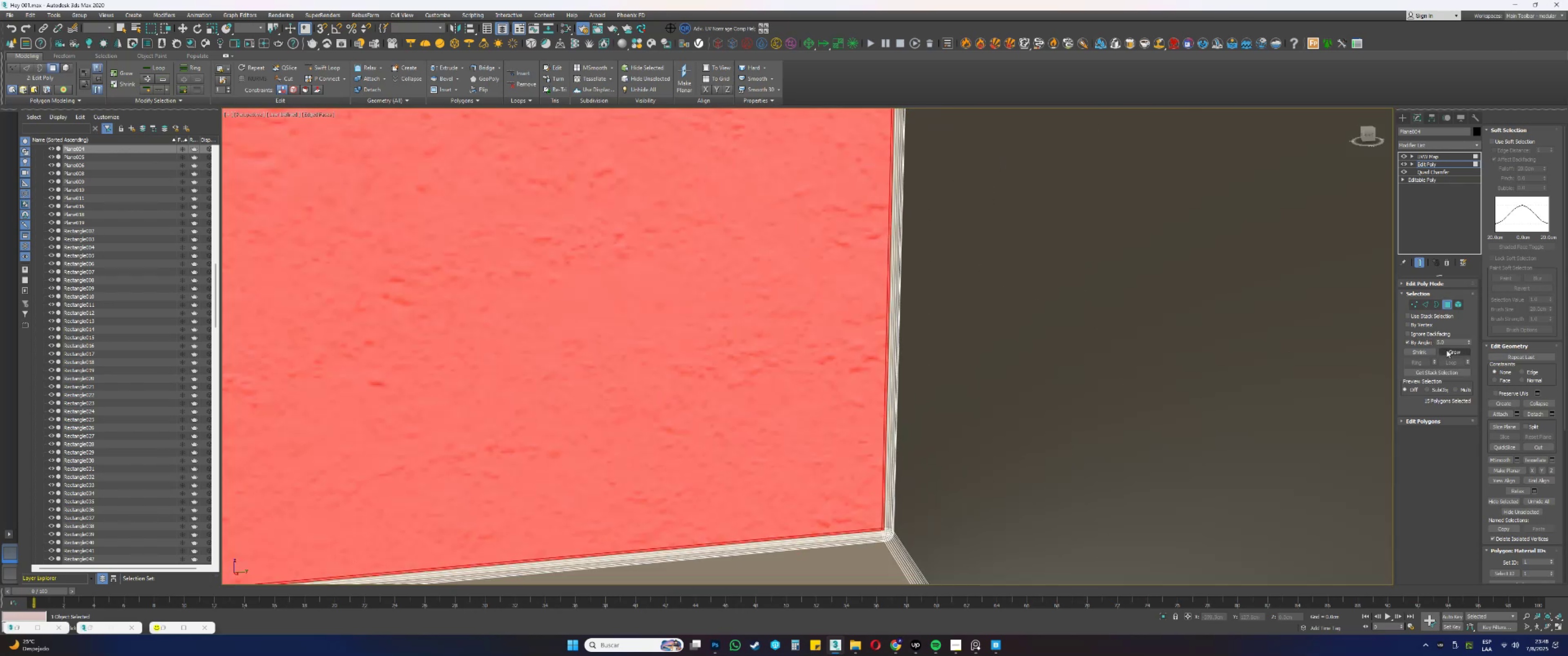 
double_click([1447, 352])
 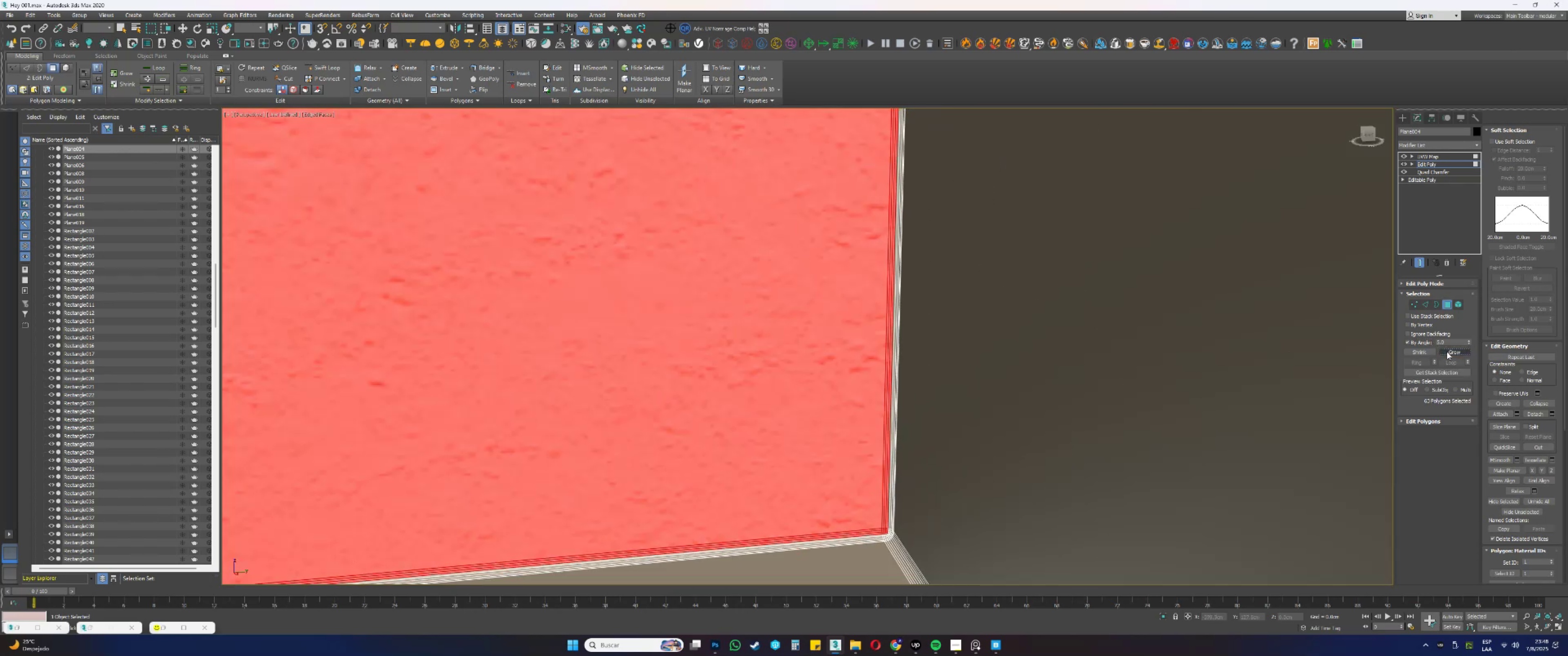 
triple_click([1447, 352])
 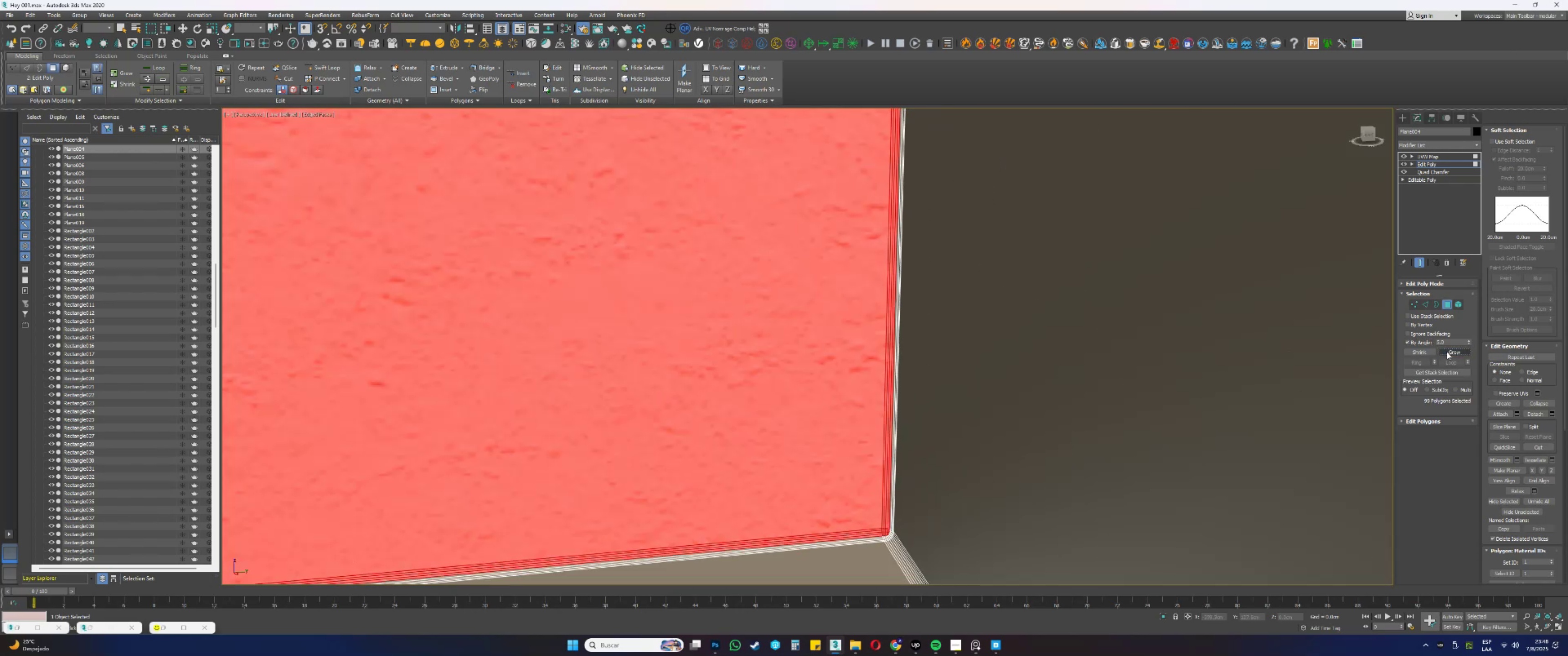 
left_click([1447, 352])
 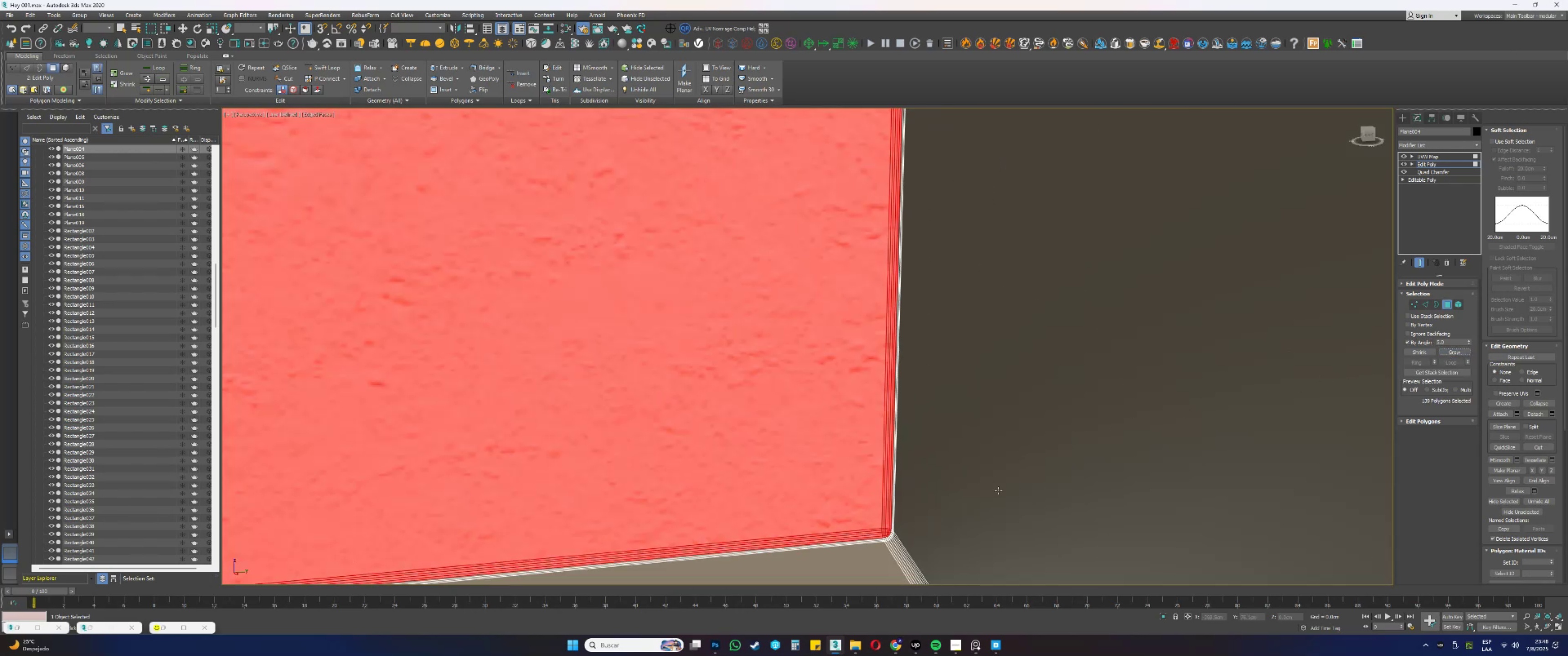 
scroll: coordinate [886, 538], scroll_direction: up, amount: 1.0
 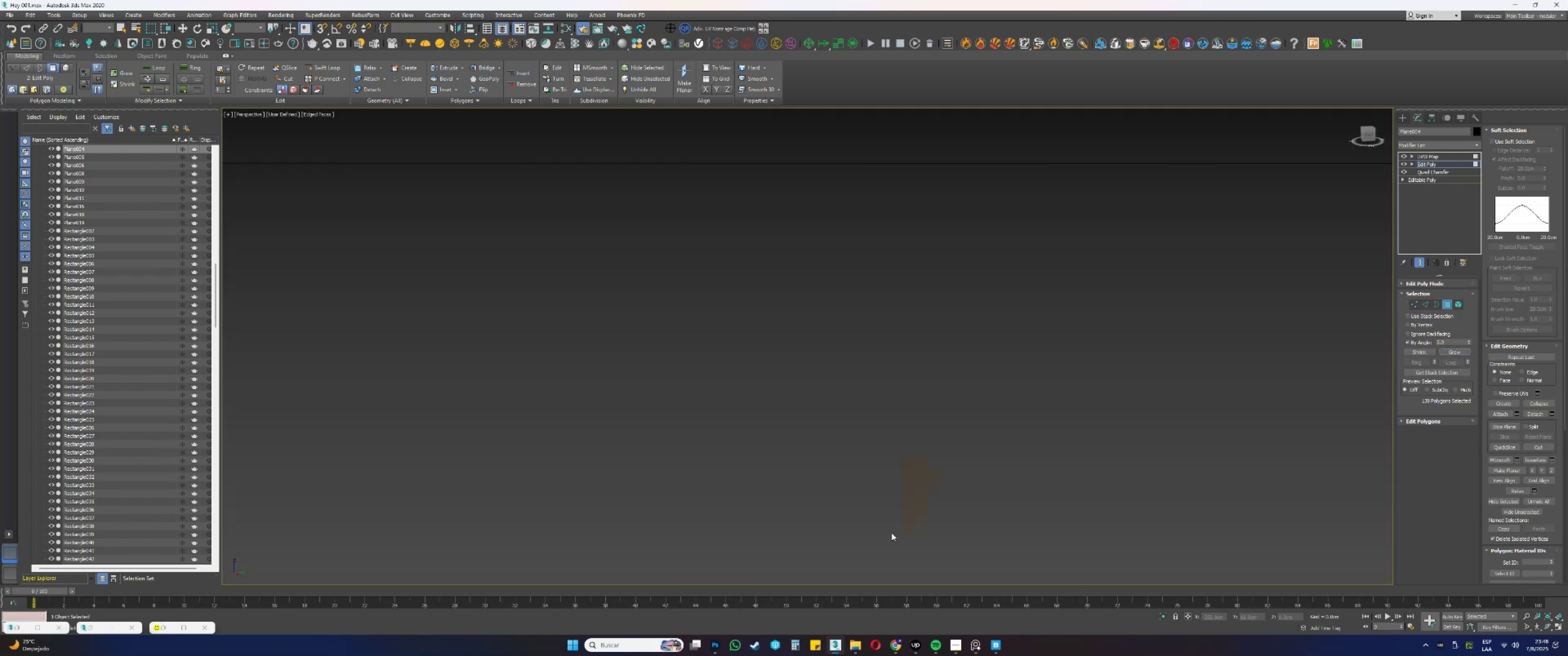 
scroll: coordinate [892, 532], scroll_direction: down, amount: 1.0
 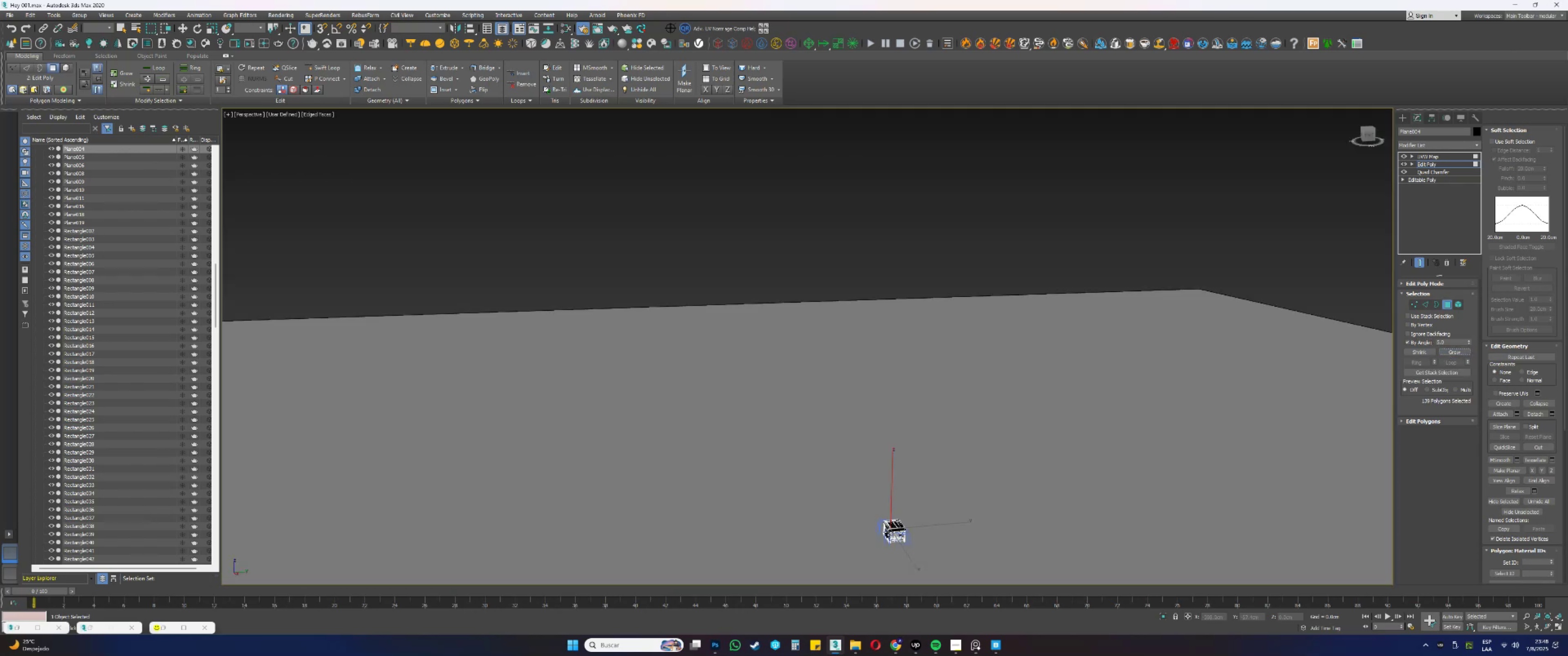 
key(Z)
 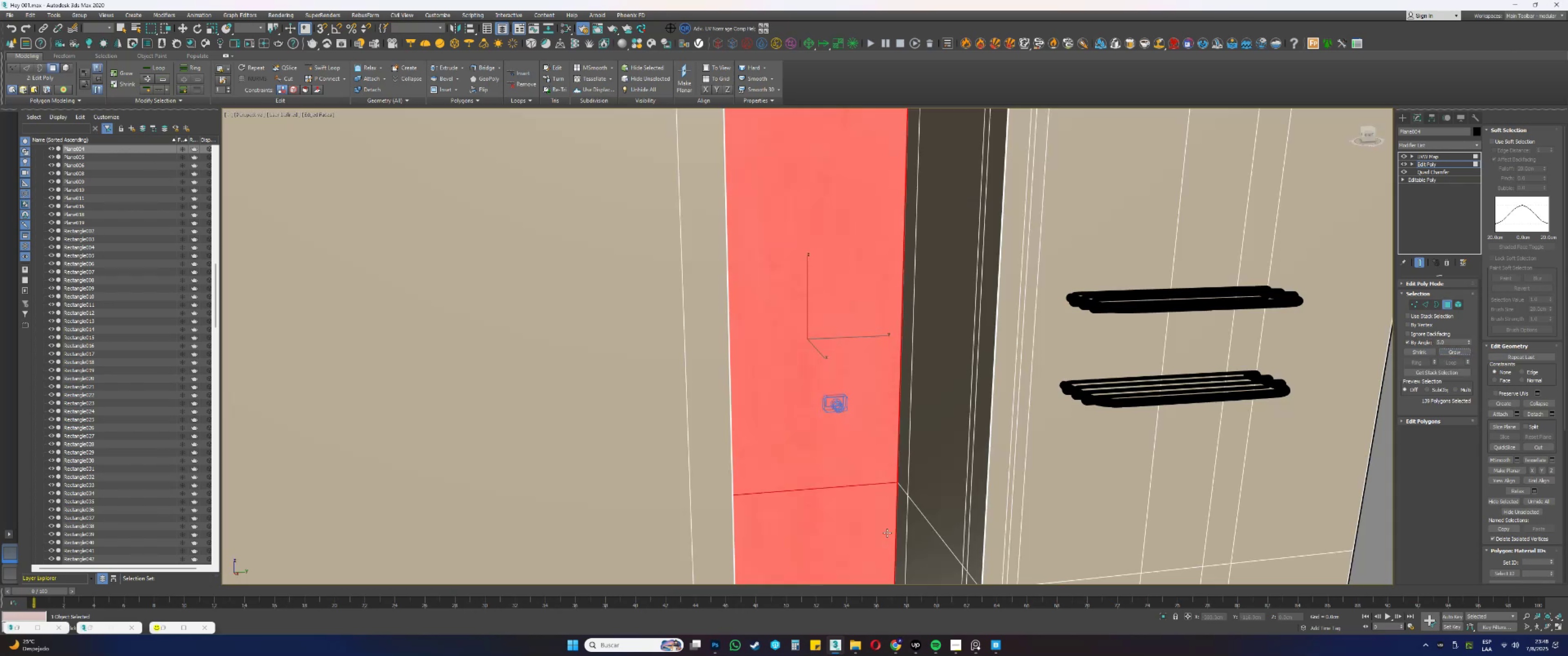 
hold_key(key=AltLeft, duration=0.43)
 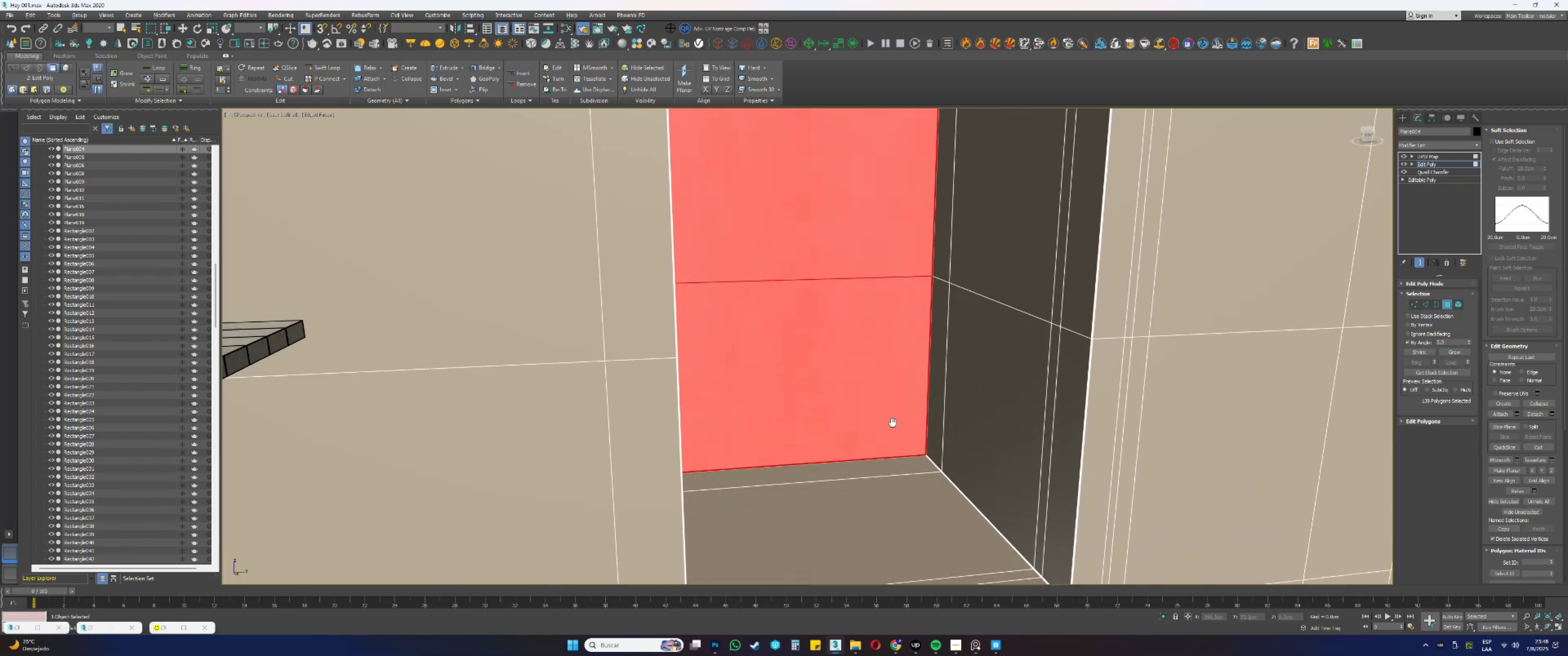 
hold_key(key=ControlLeft, duration=0.41)
 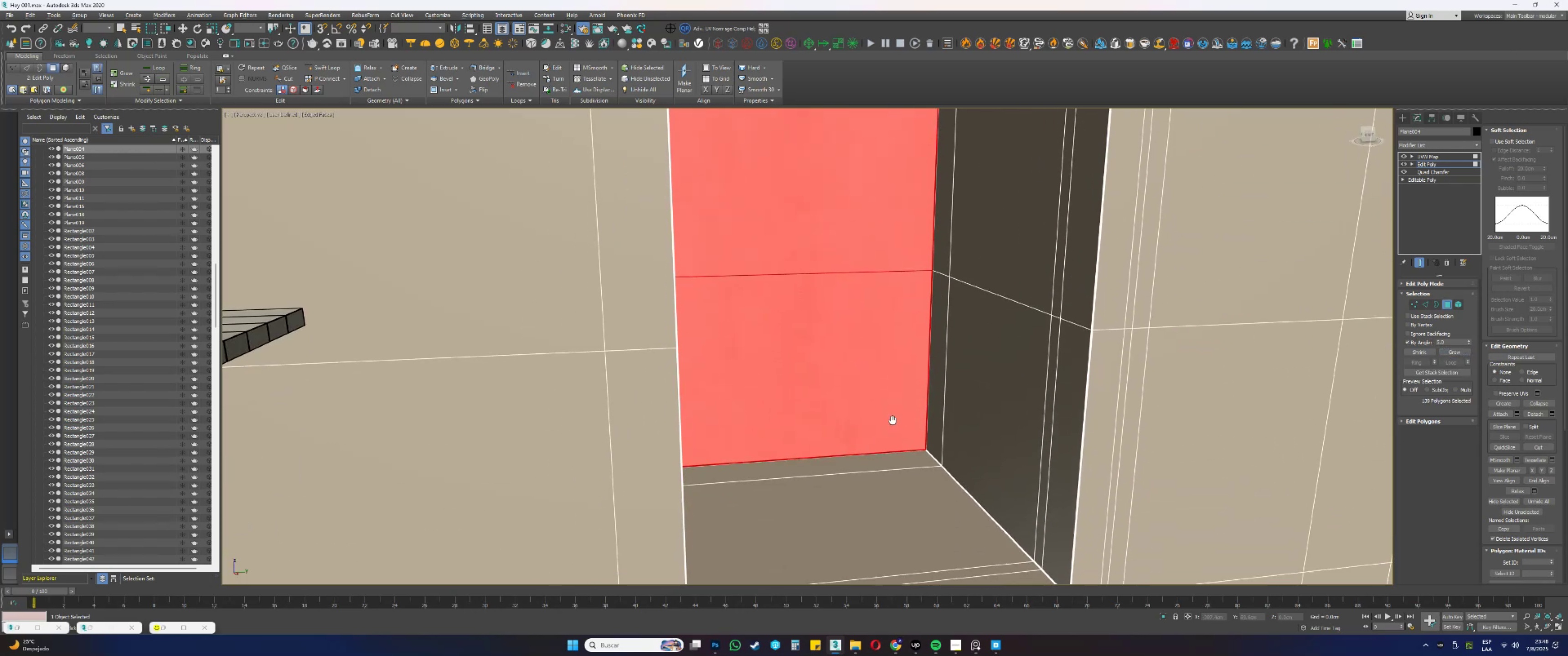 
hold_key(key=AltLeft, duration=2.74)
 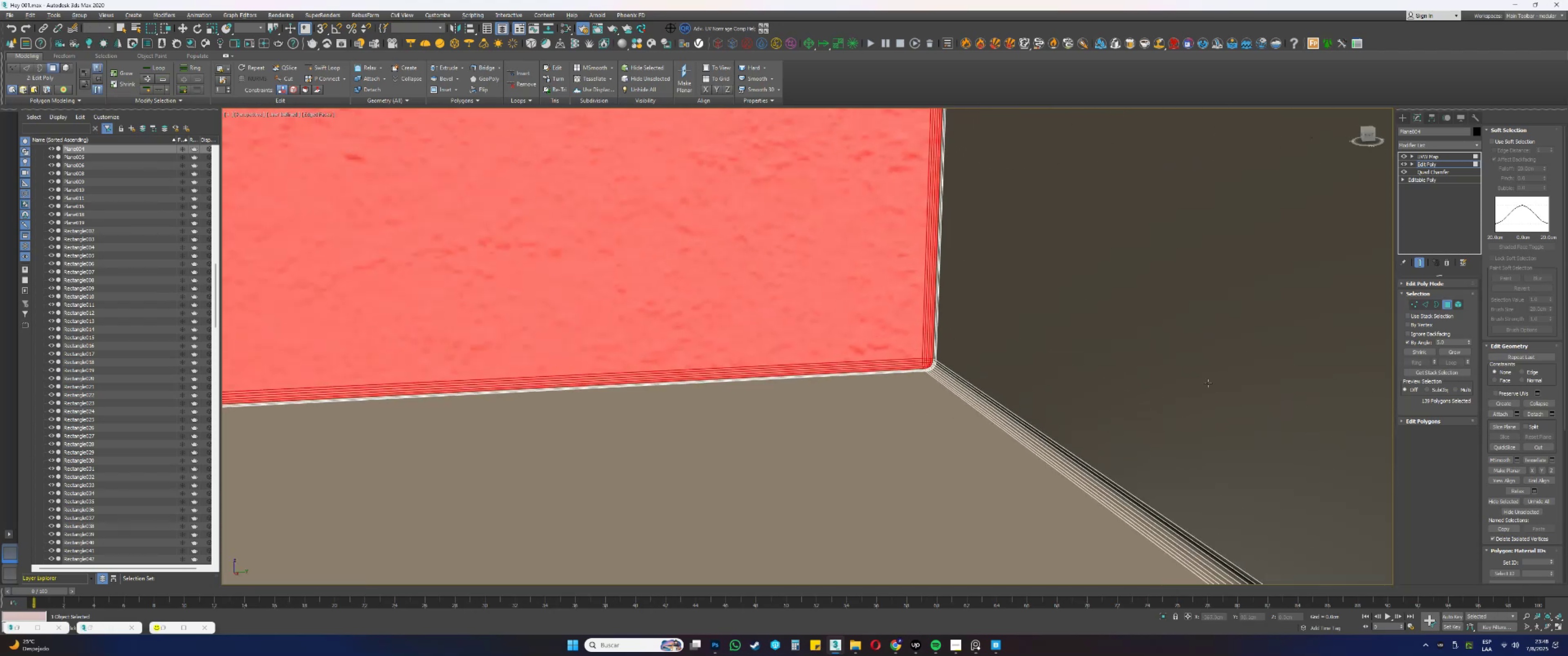 
hold_key(key=ControlLeft, duration=1.5)
 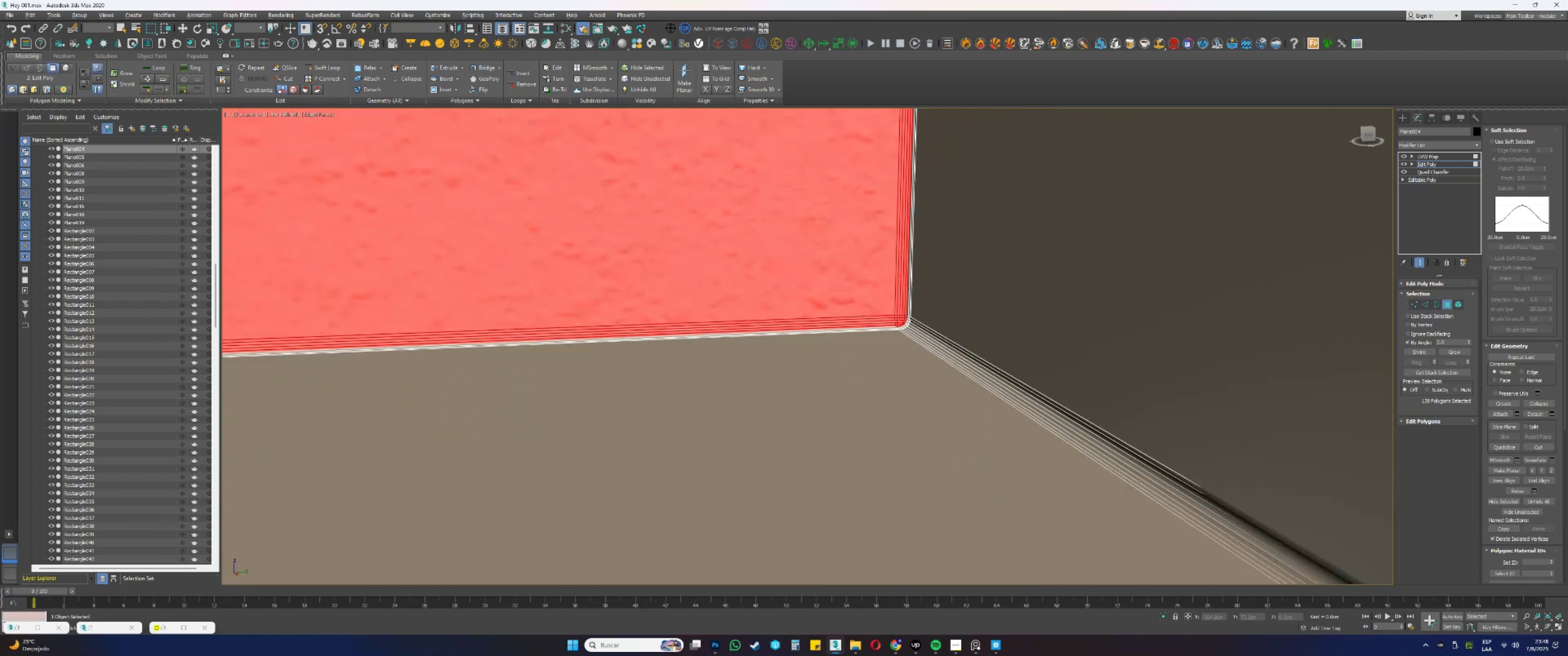 
hold_key(key=ControlLeft, duration=1.21)
 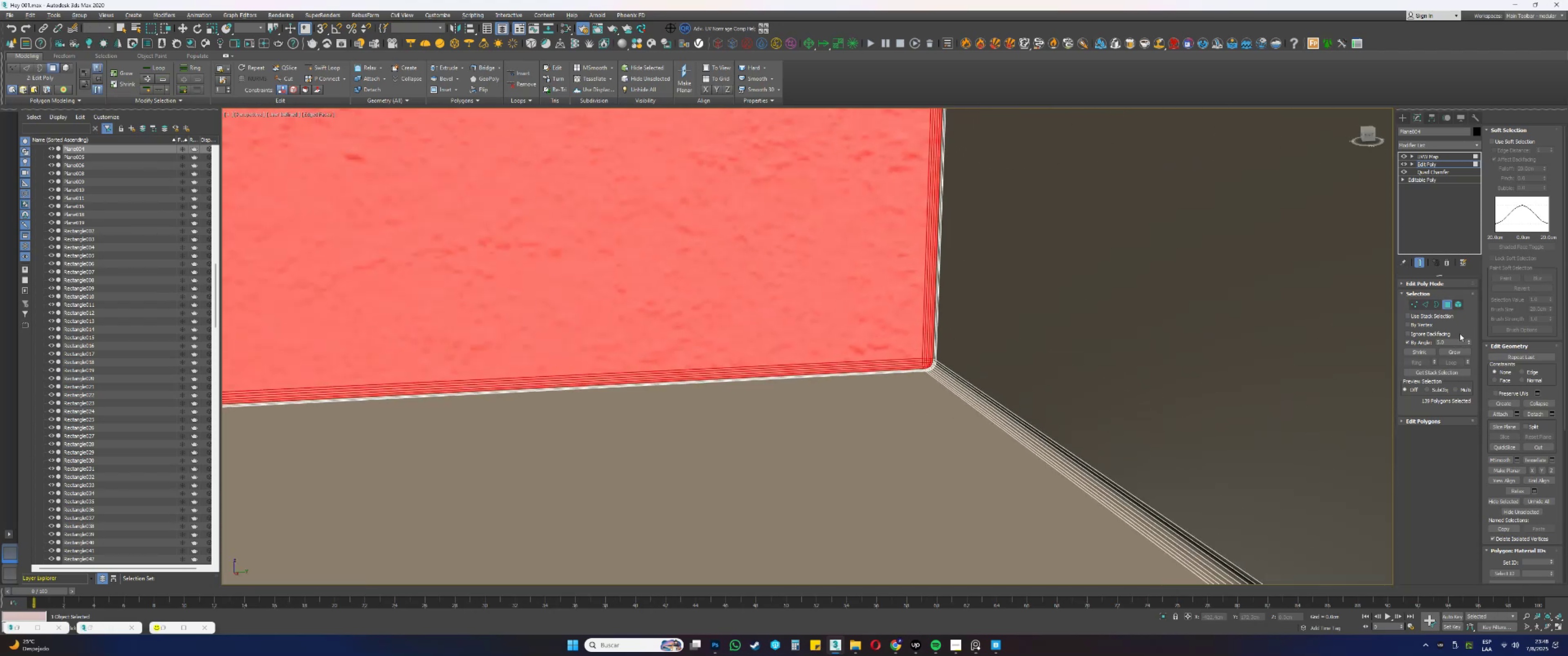 
wait(5.41)
 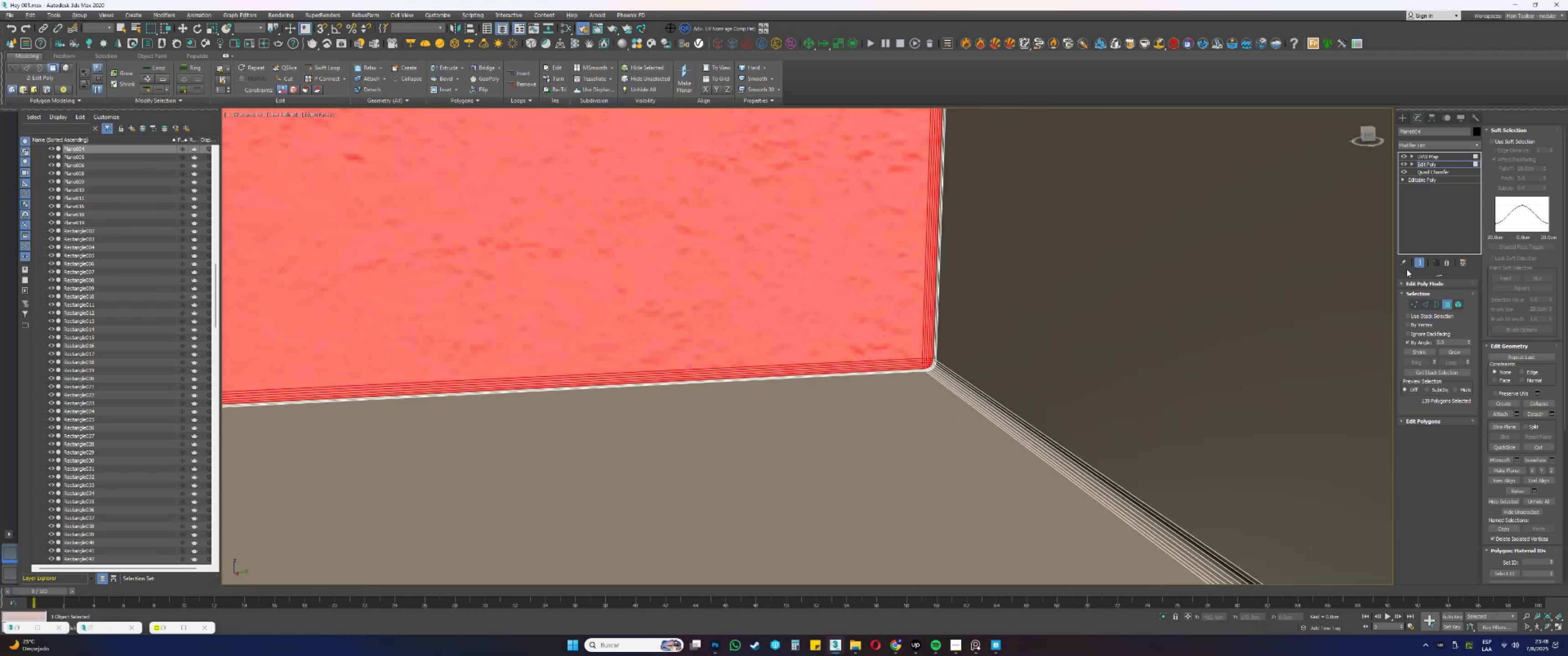 
left_click([1430, 353])
 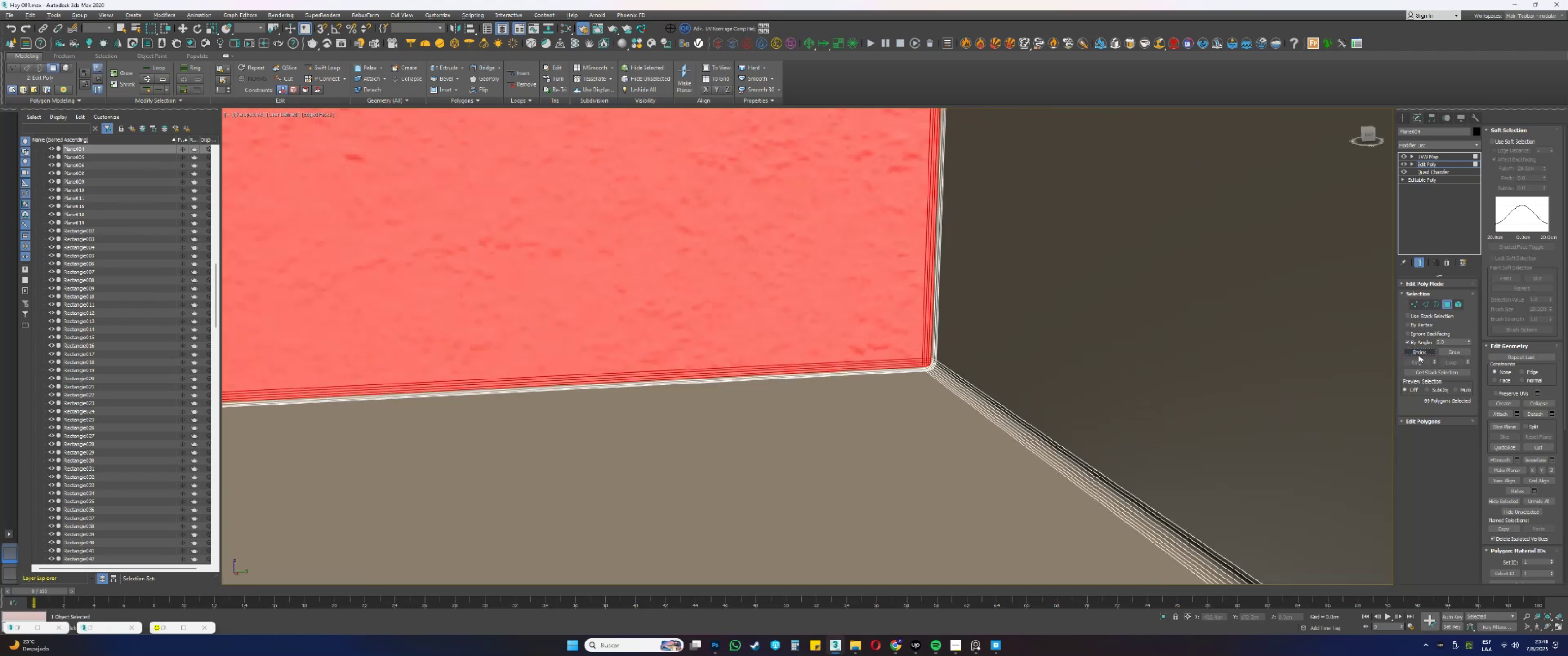 
hold_key(key=AltLeft, duration=4.21)
 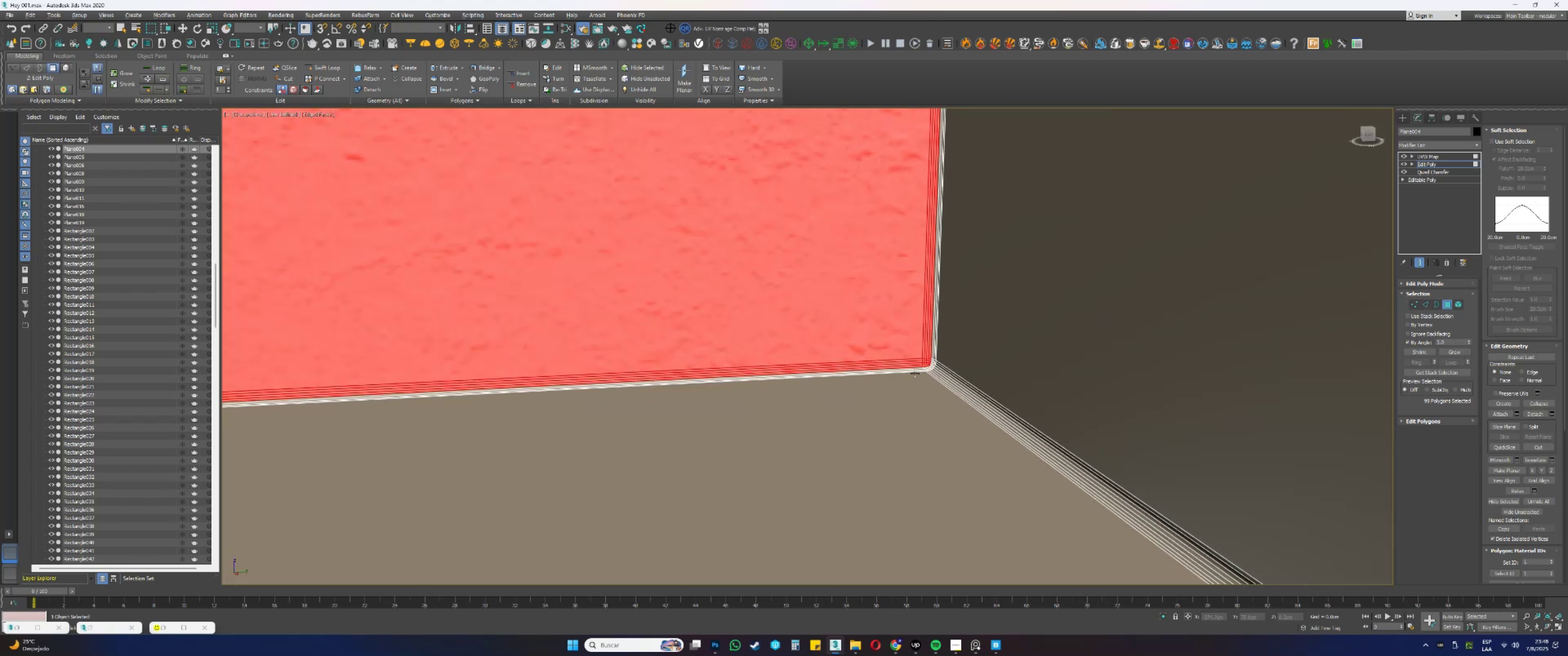 
hold_key(key=ControlLeft, duration=1.54)
 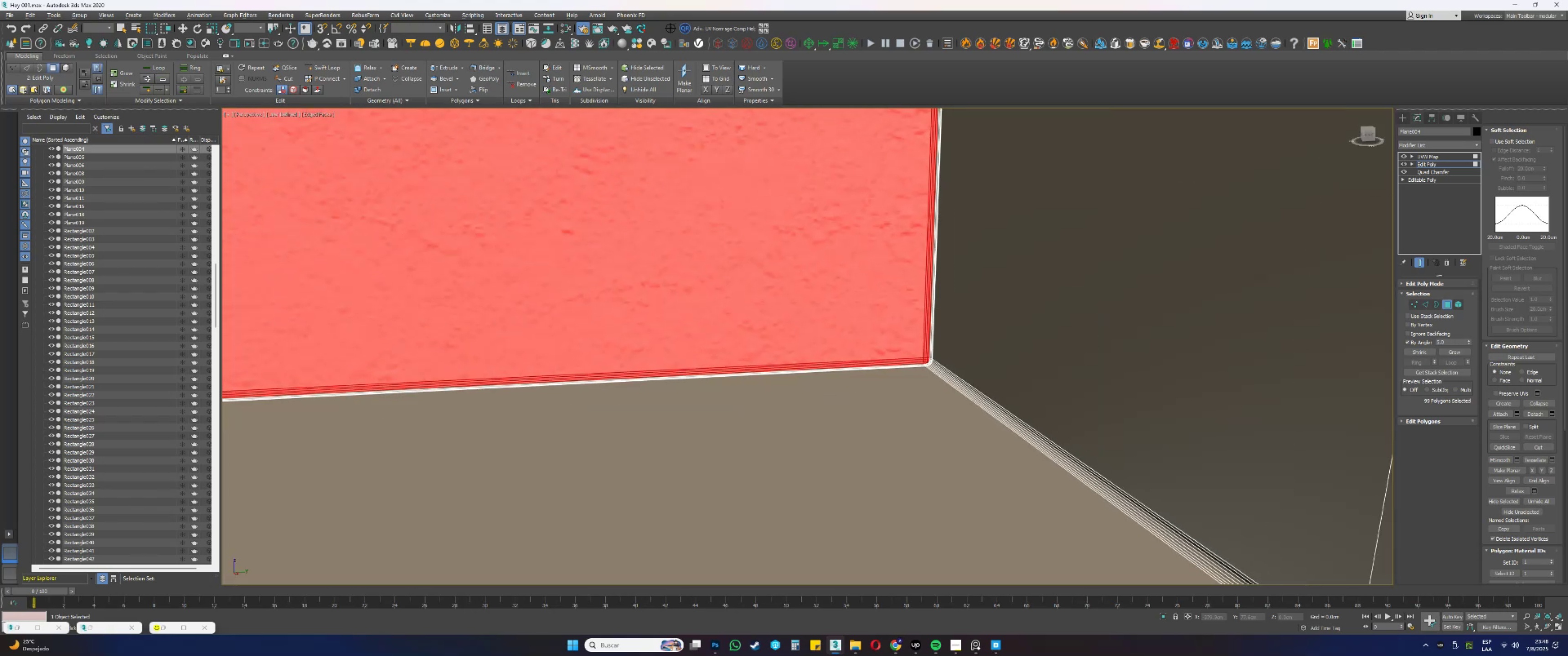 
hold_key(key=ControlLeft, duration=1.51)
 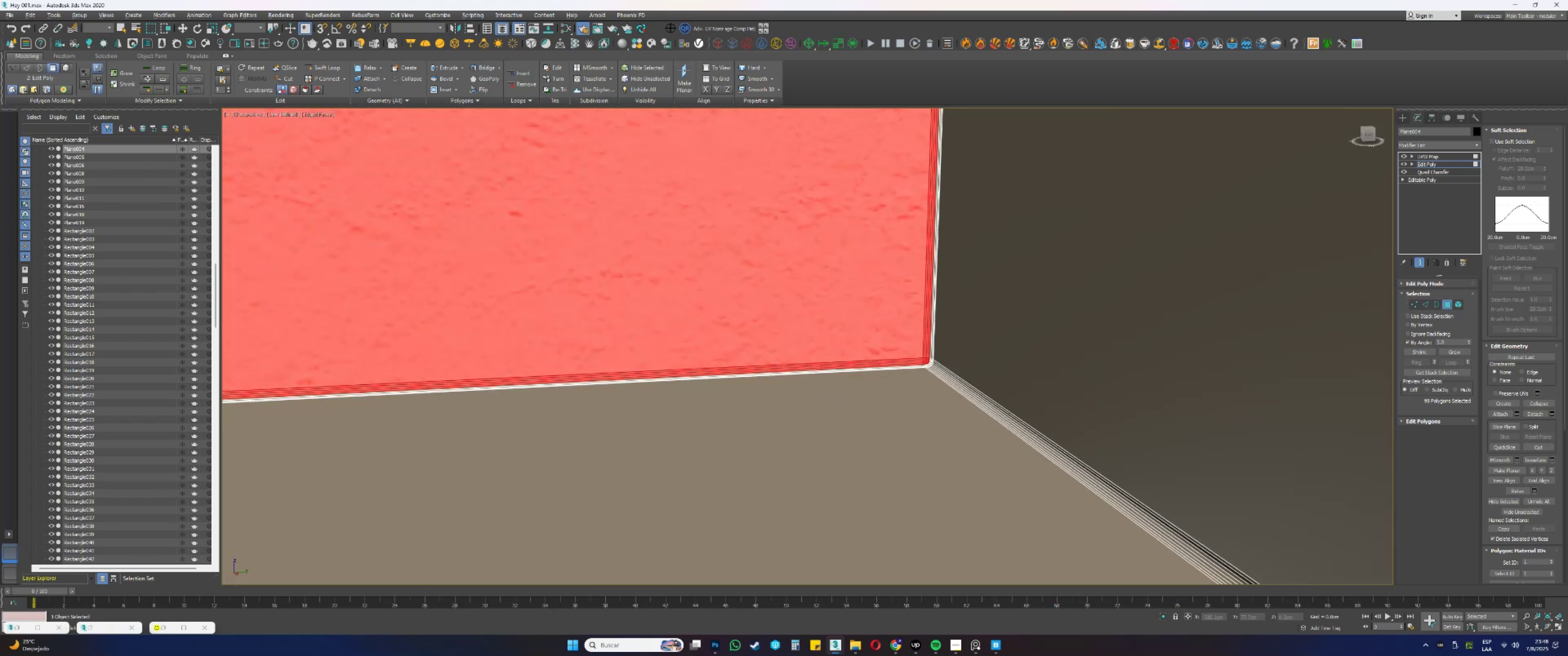 
hold_key(key=ControlLeft, duration=1.14)
 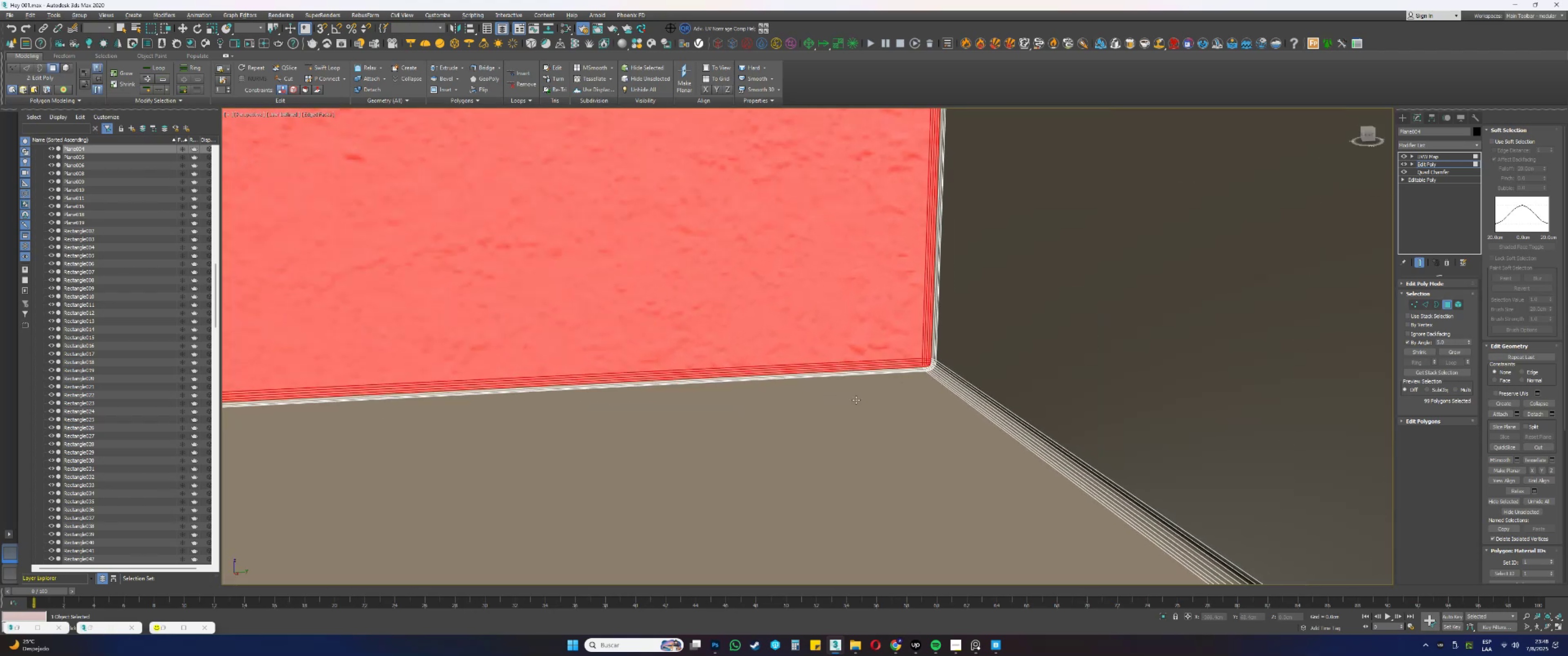 
scroll: coordinate [926, 362], scroll_direction: up, amount: 1.0
 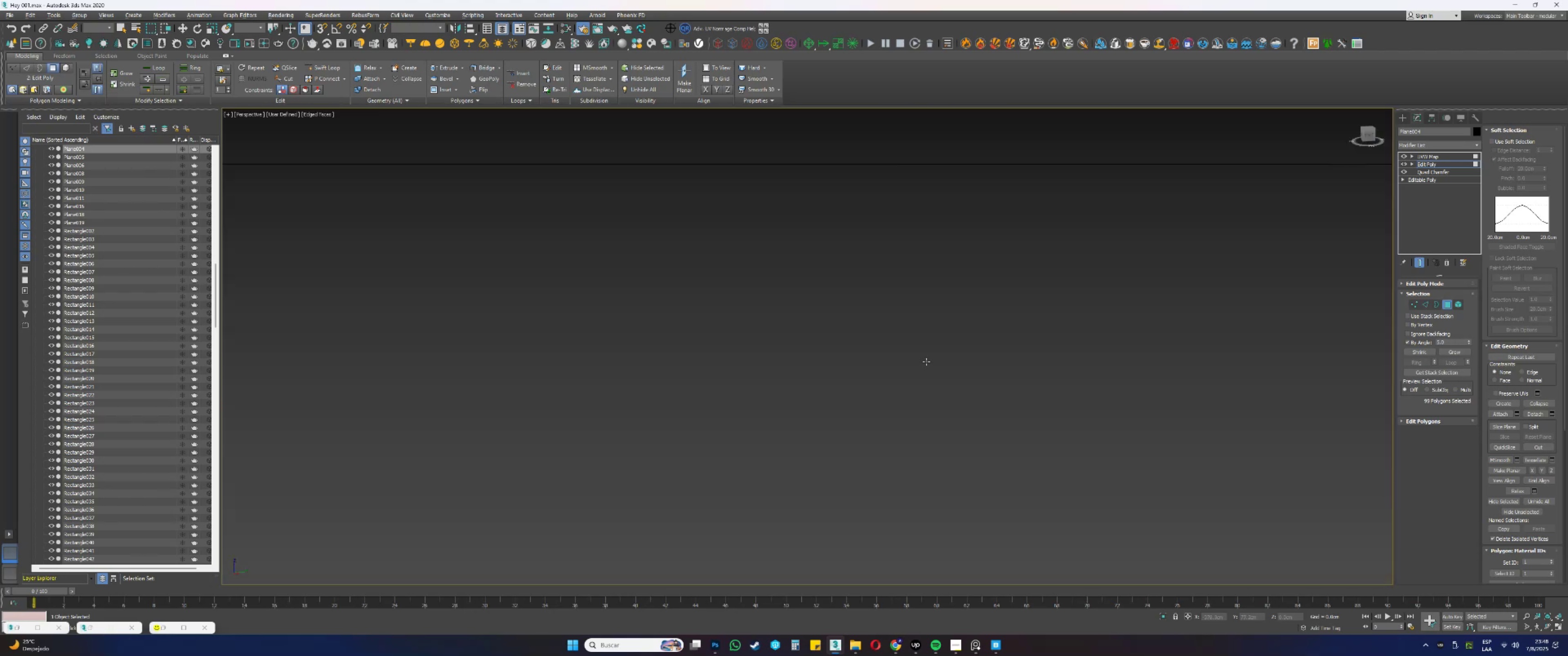 
scroll: coordinate [926, 362], scroll_direction: down, amount: 1.0
 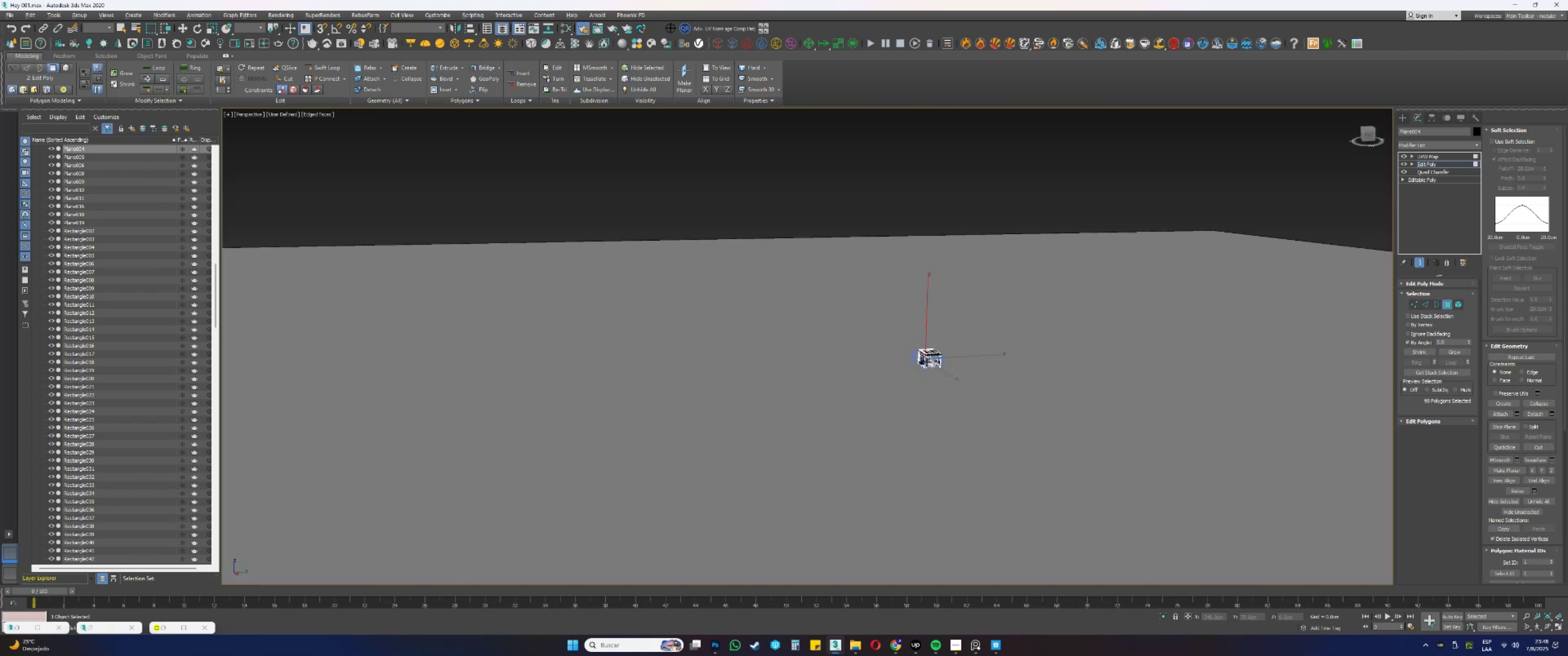 
key(Z)
 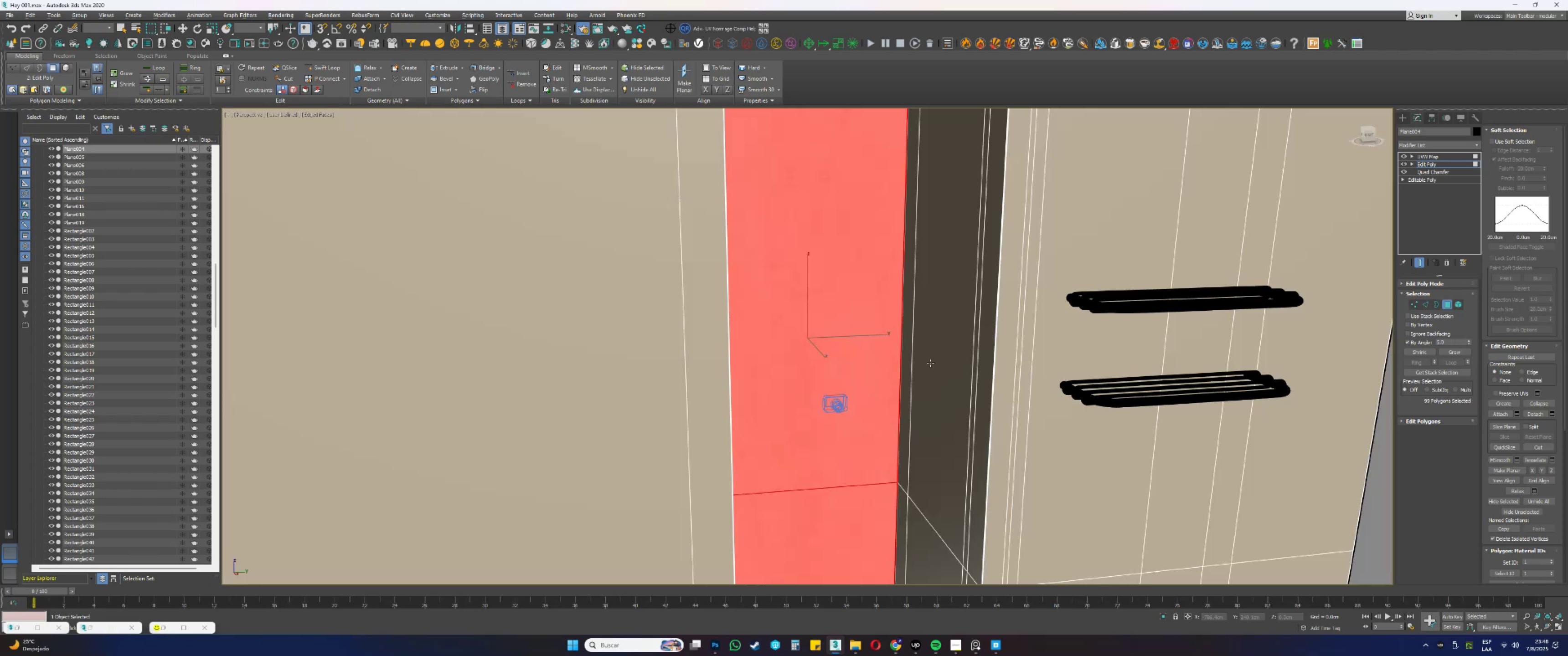 
hold_key(key=ControlLeft, duration=0.64)
 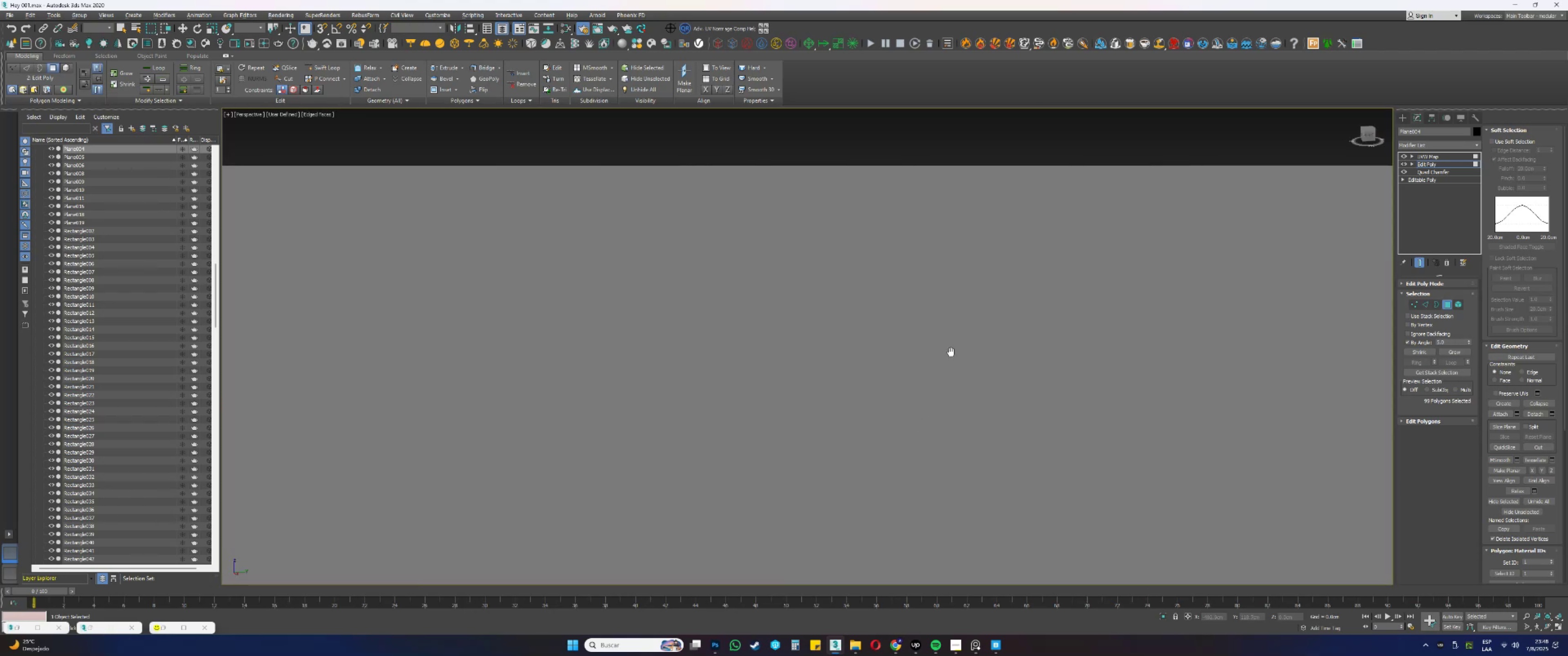 
hold_key(key=AltLeft, duration=0.63)
 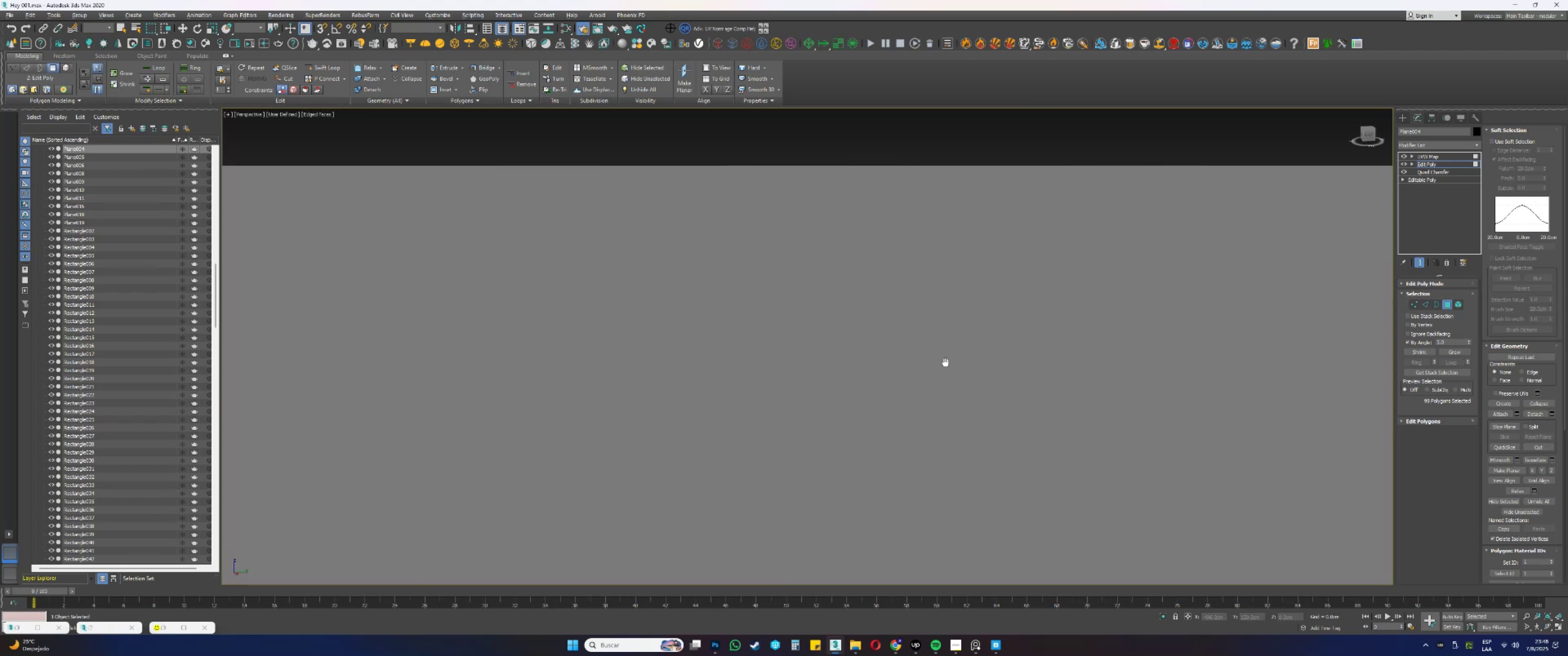 
hold_key(key=AltLeft, duration=0.57)
 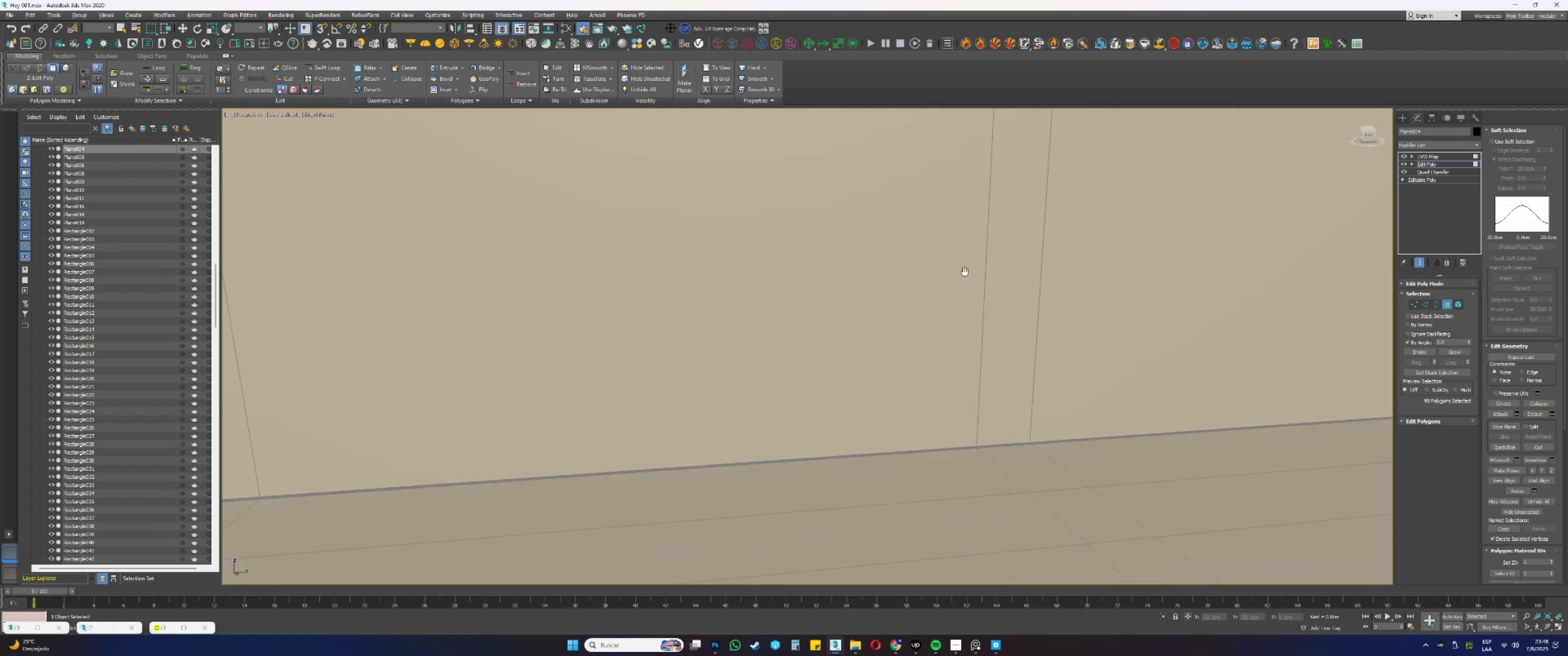 
hold_key(key=ControlLeft, duration=0.57)
 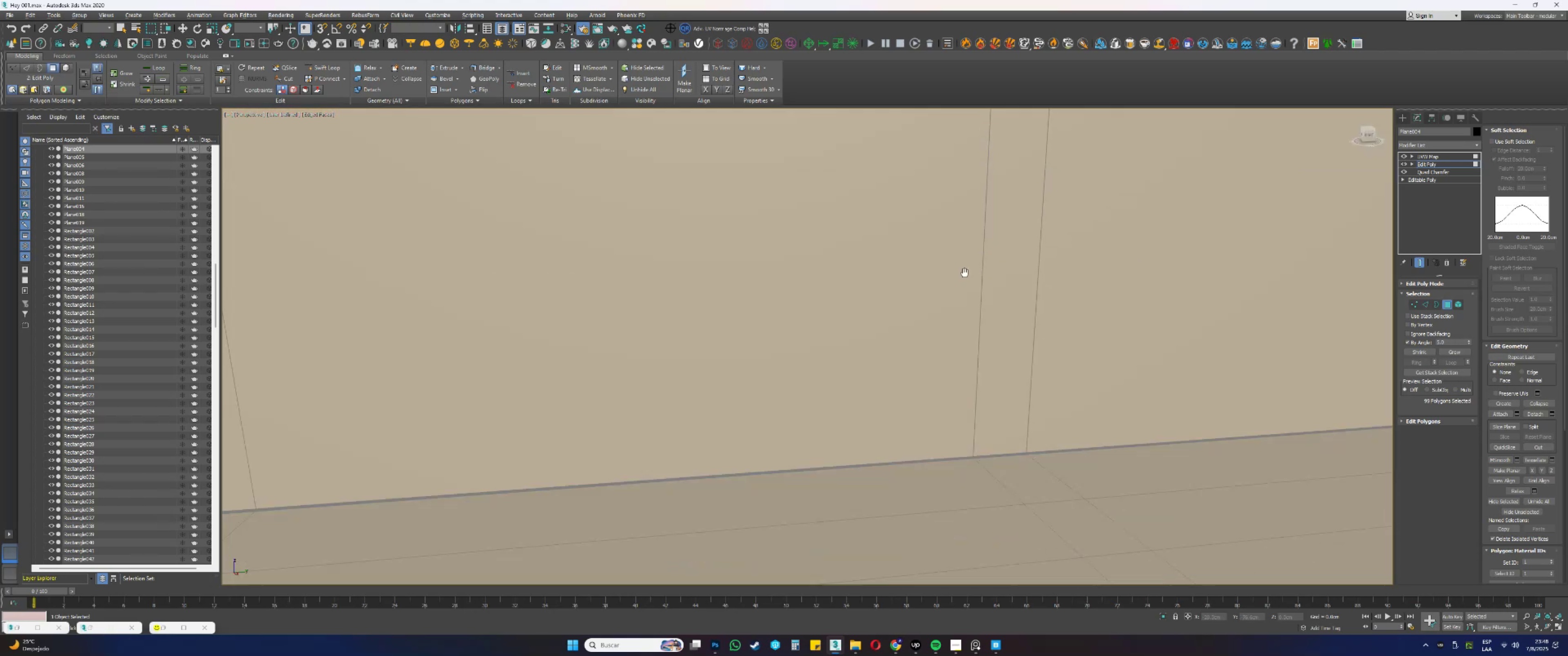 
hold_key(key=AltLeft, duration=1.32)
 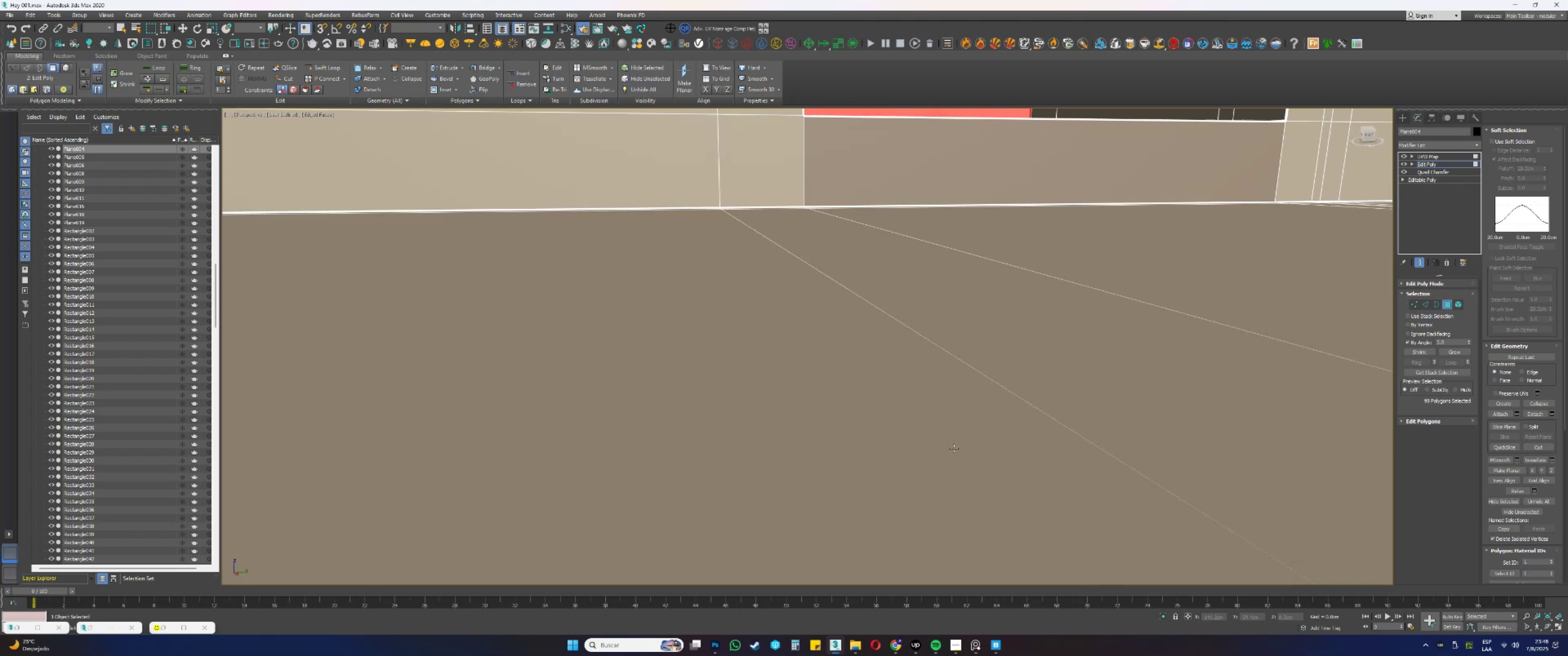 
hold_key(key=ControlLeft, duration=1.64)
 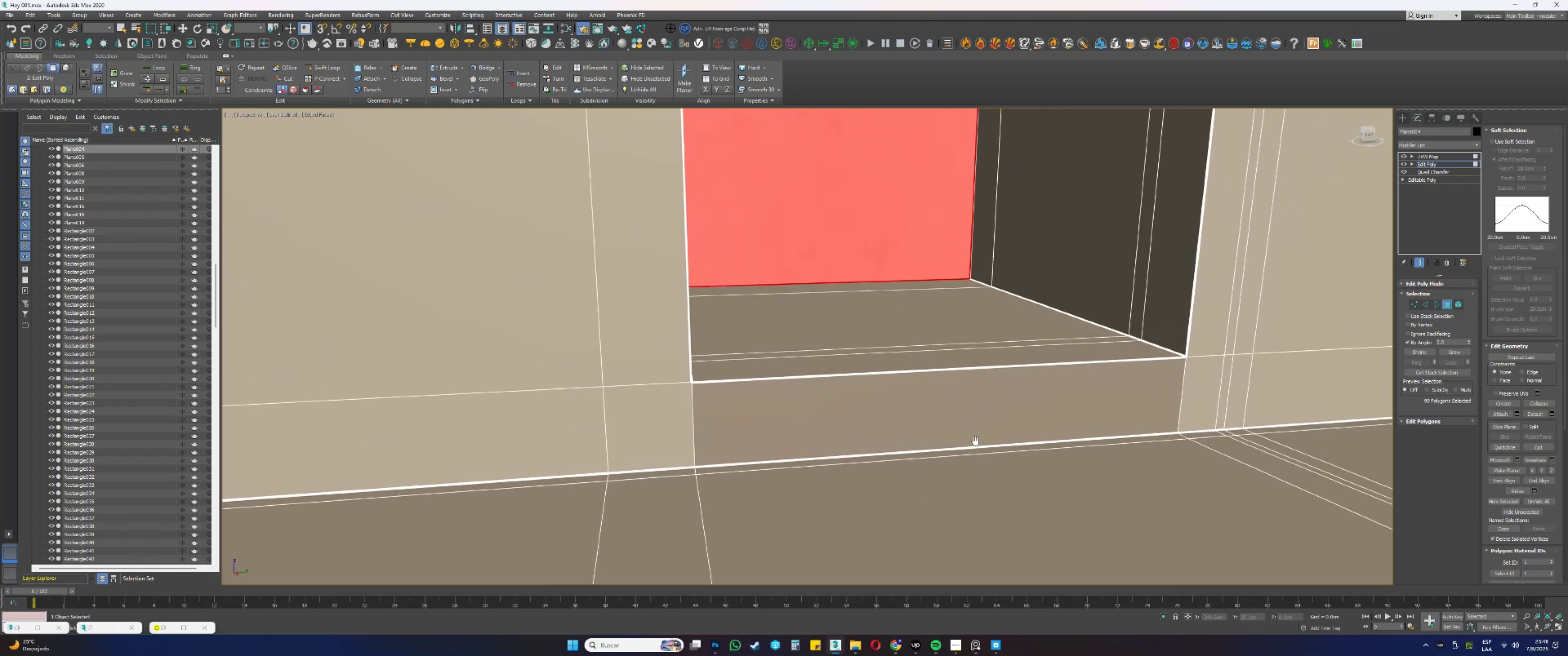 
scroll: coordinate [1002, 390], scroll_direction: down, amount: 1.0
 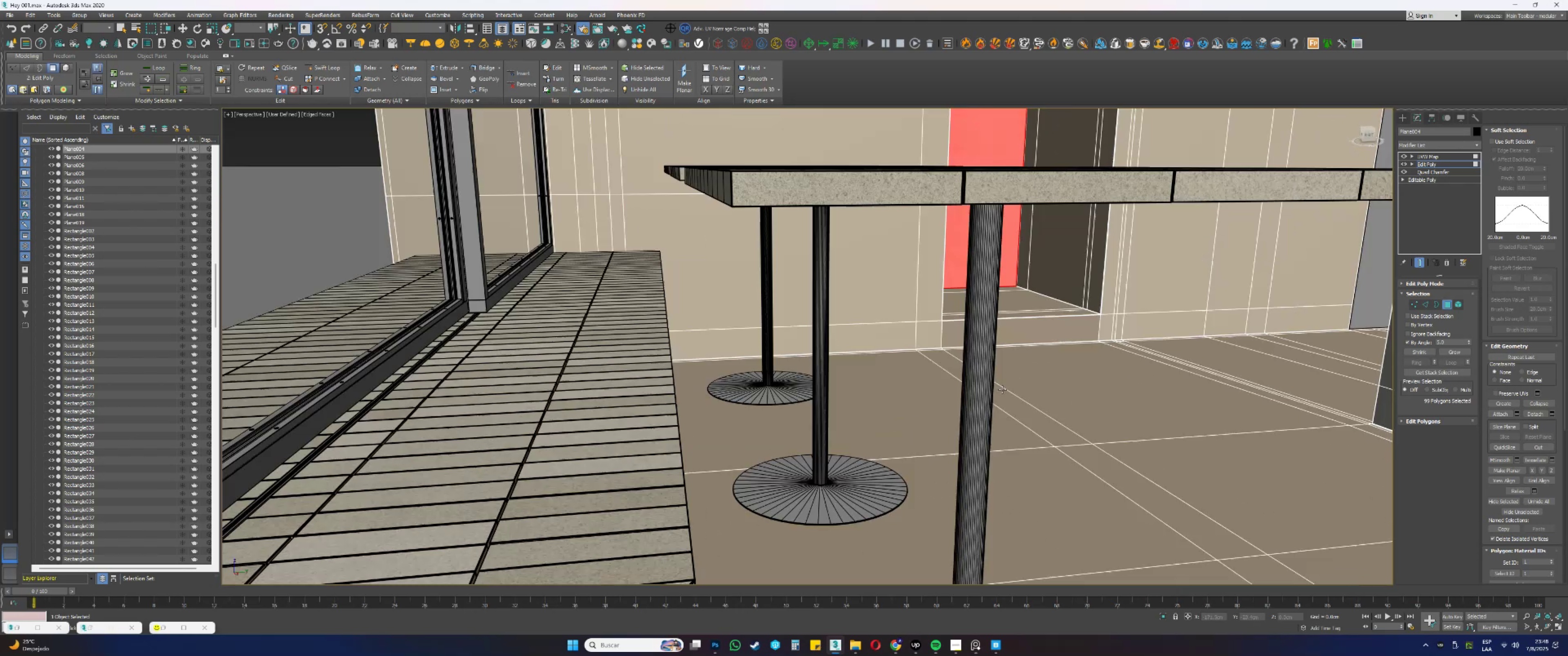 
hold_key(key=AltLeft, duration=1.43)
 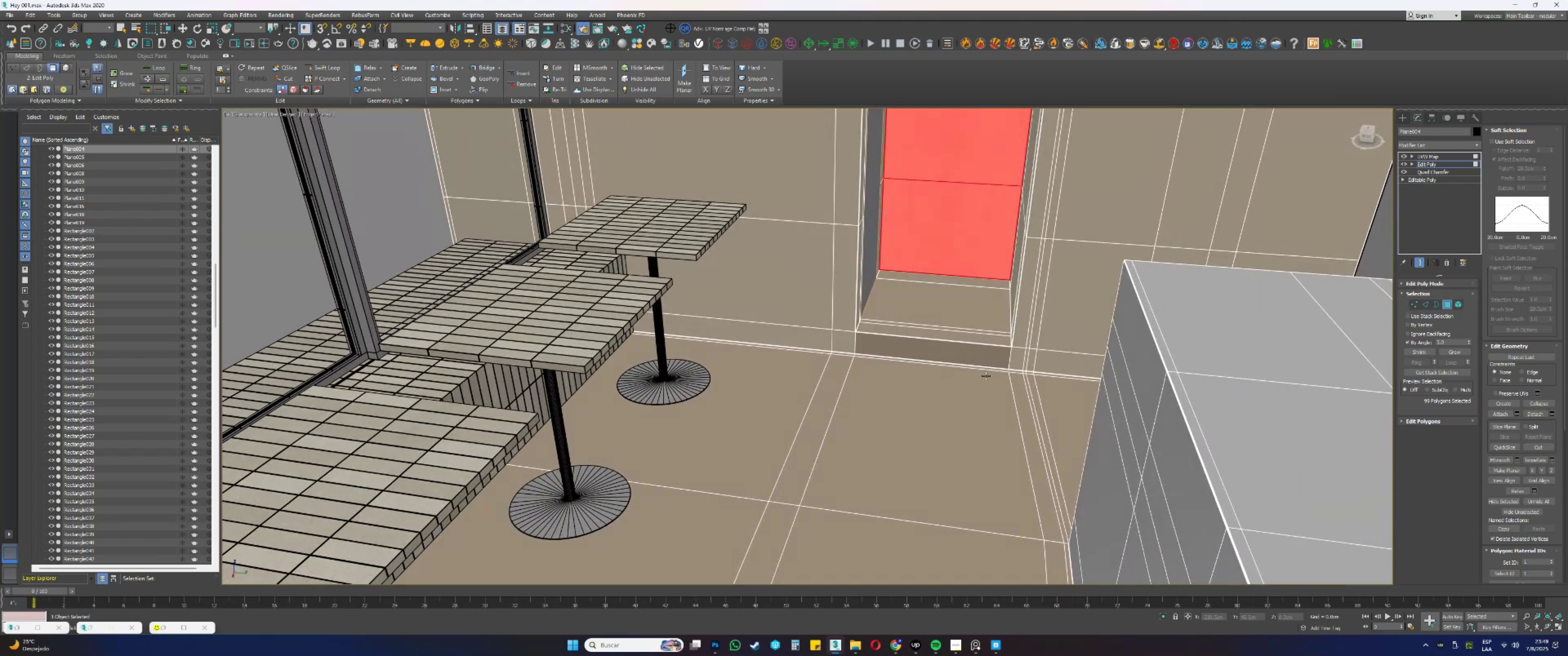 
scroll: coordinate [921, 313], scroll_direction: up, amount: 2.0
 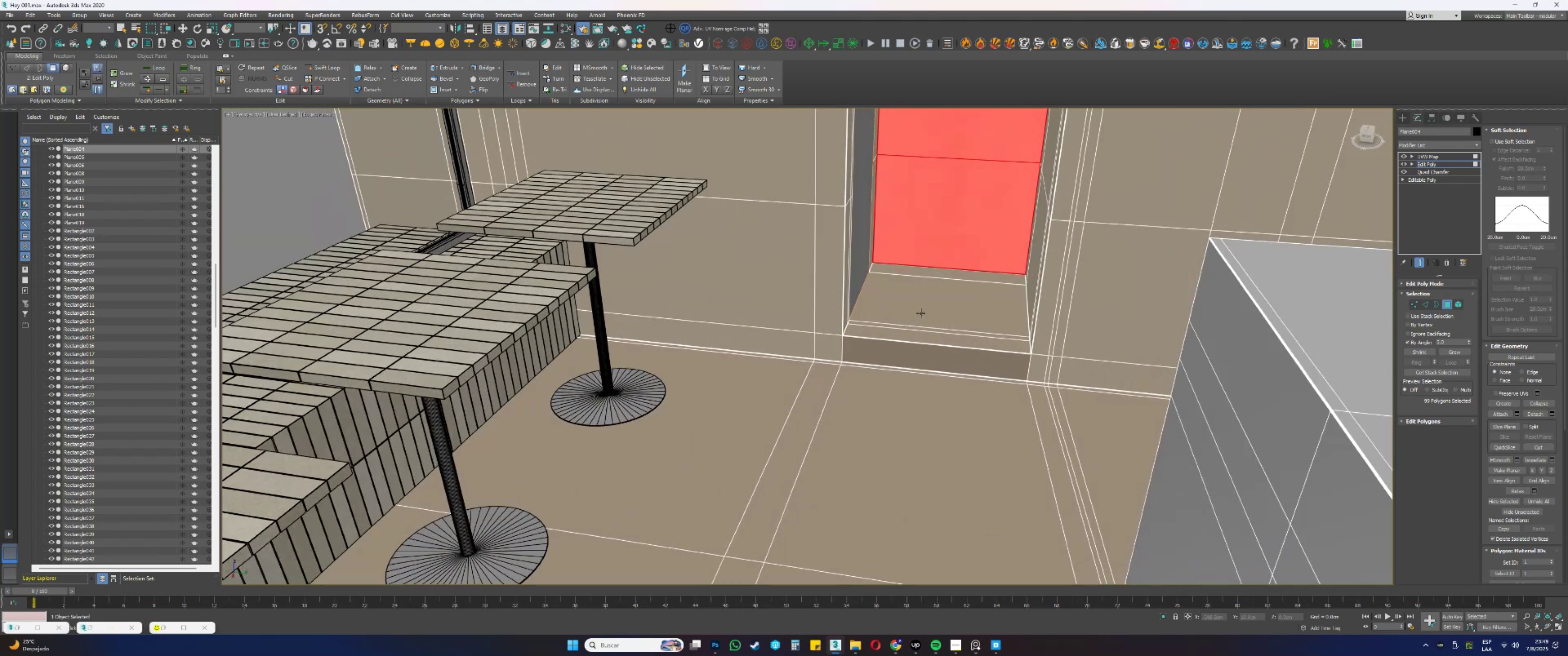 
middle_click([921, 313])
 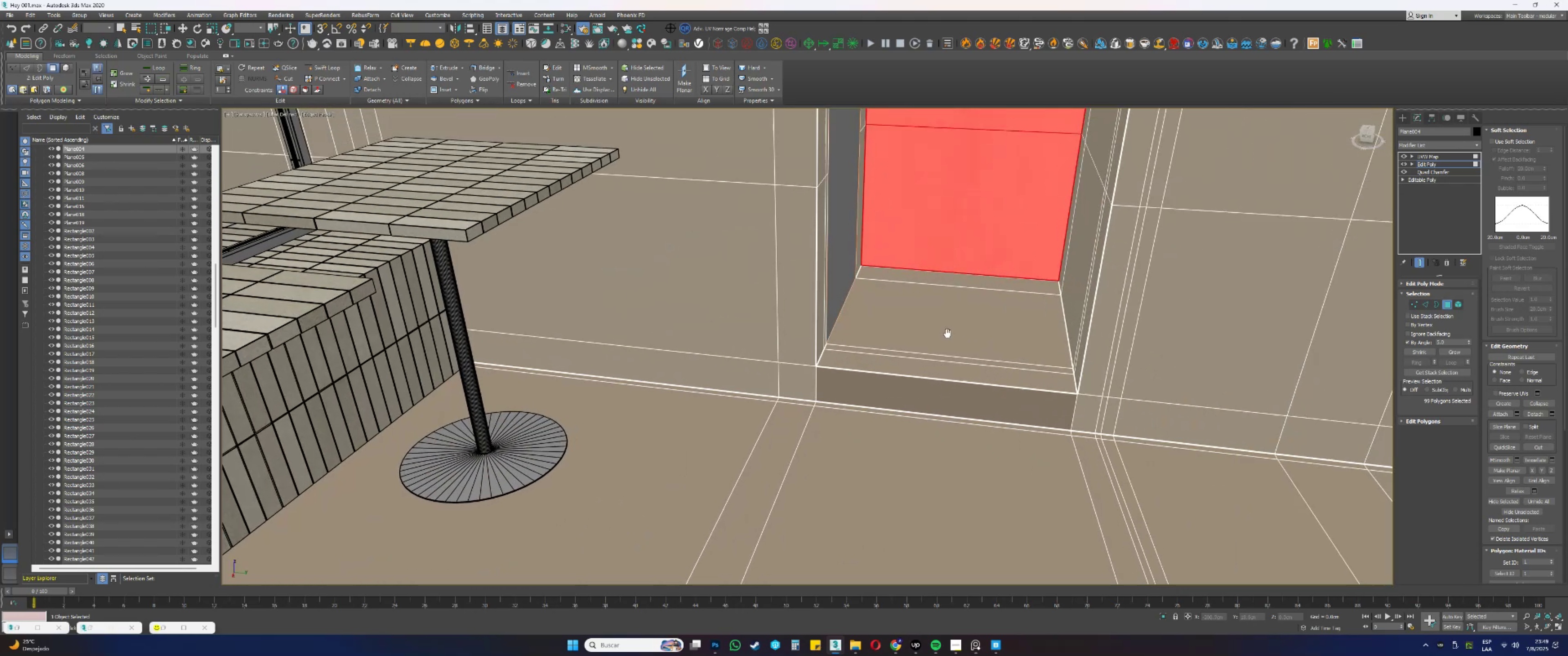 
hold_key(key=AltLeft, duration=0.31)
 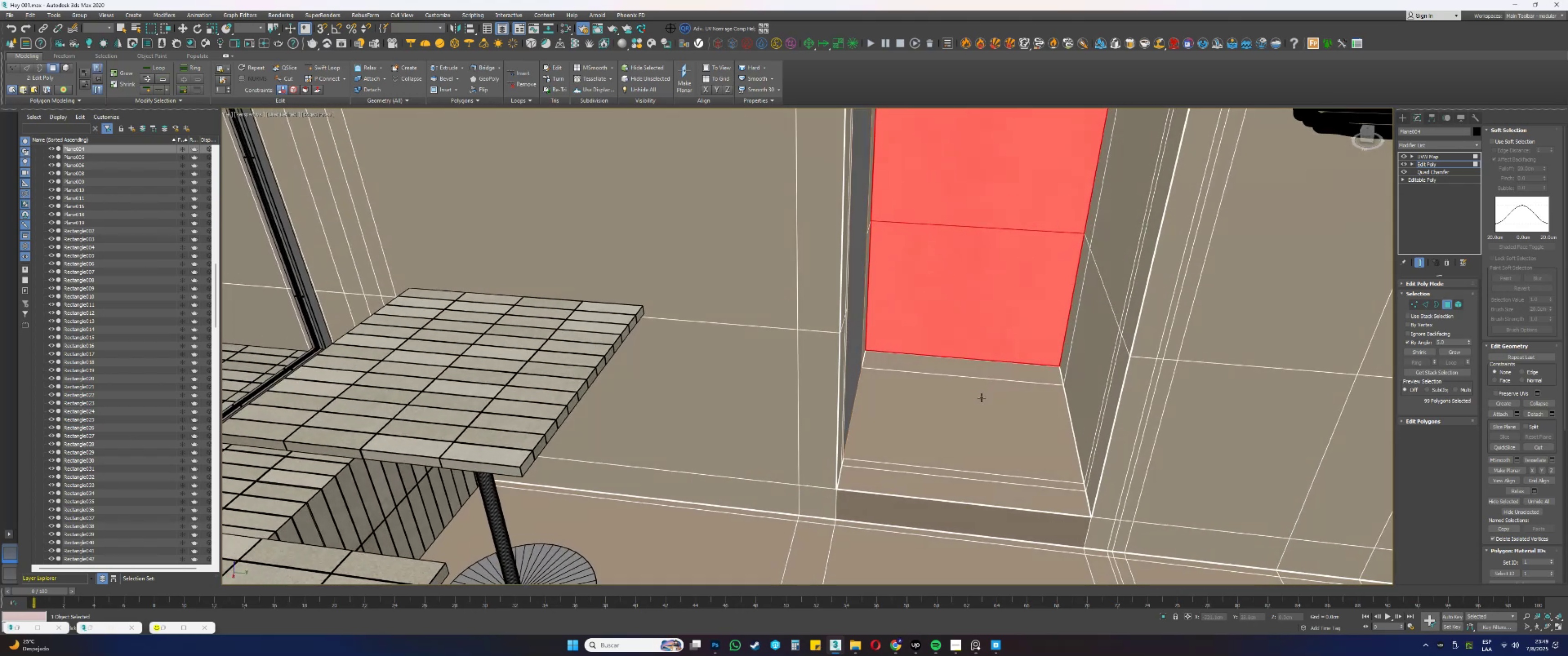 
scroll: coordinate [1008, 401], scroll_direction: up, amount: 1.0
 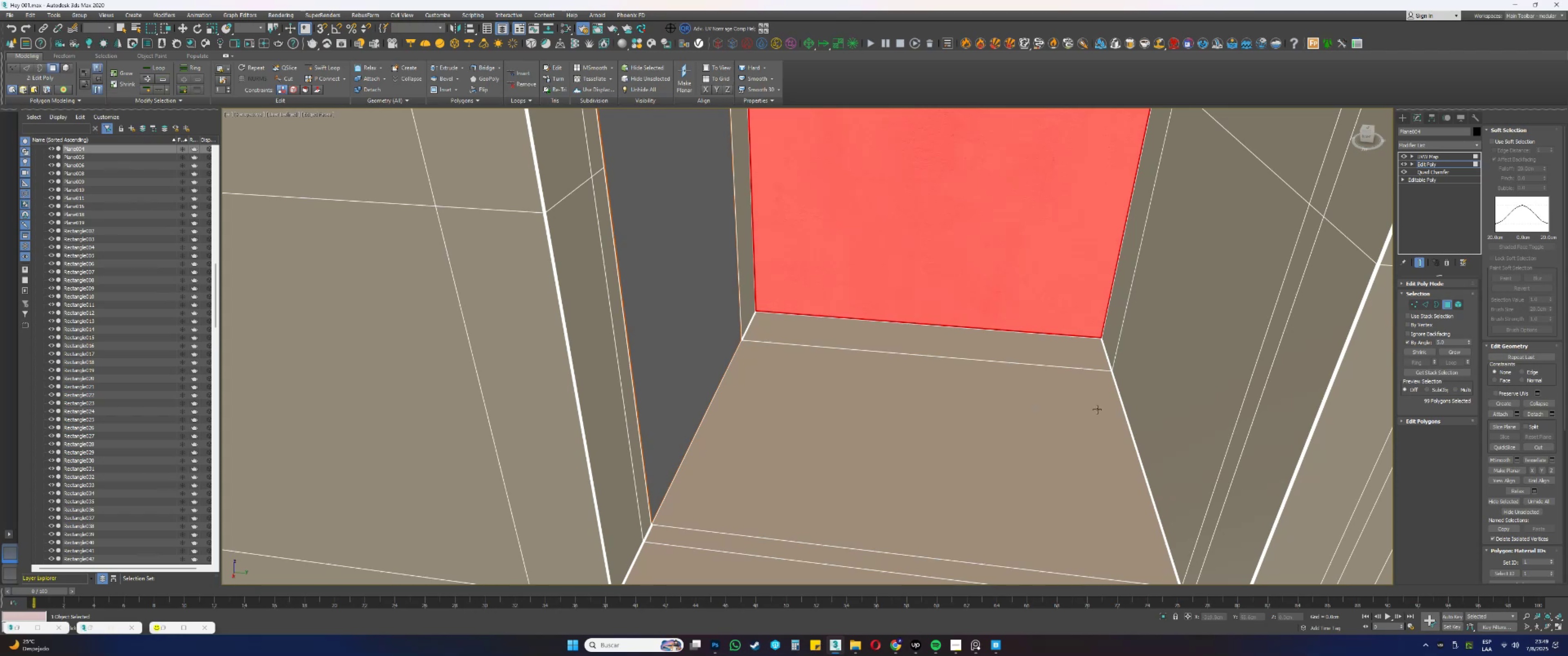 
key(2)
 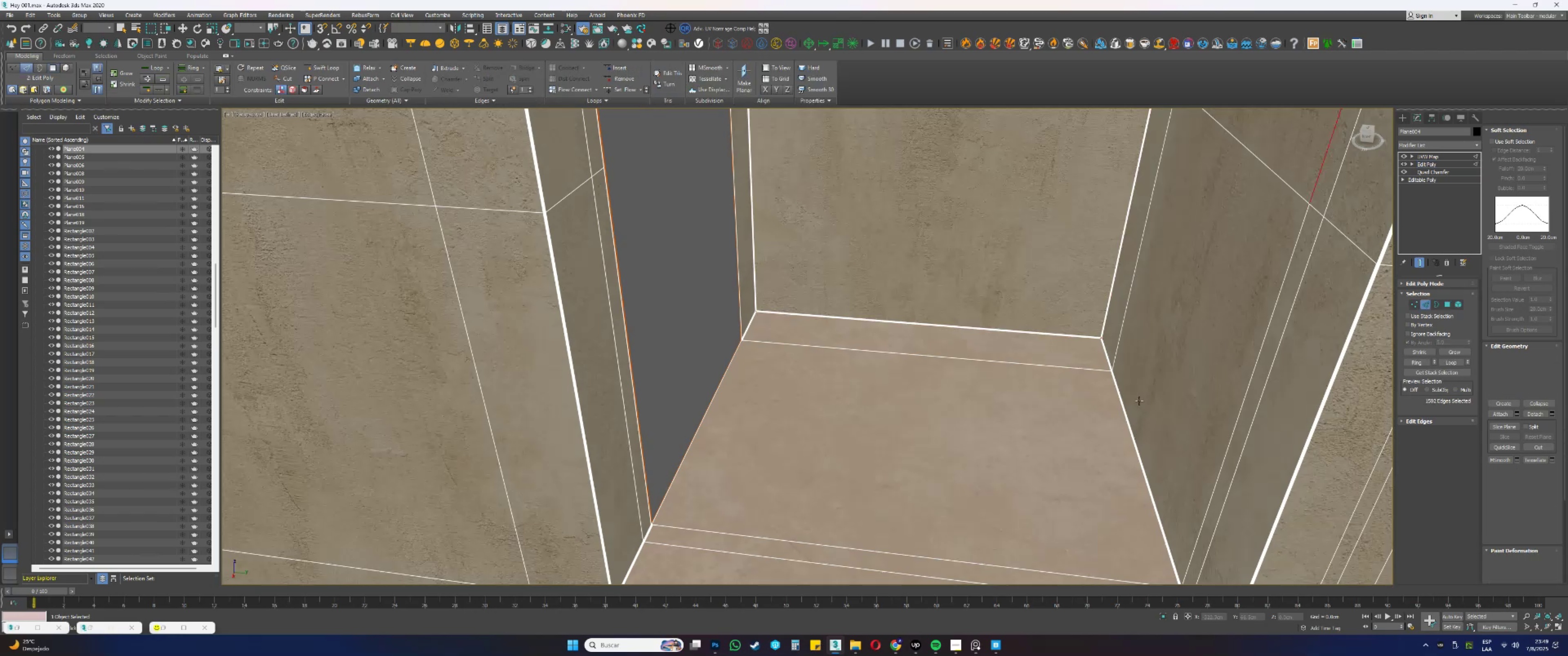 
key(F3)
 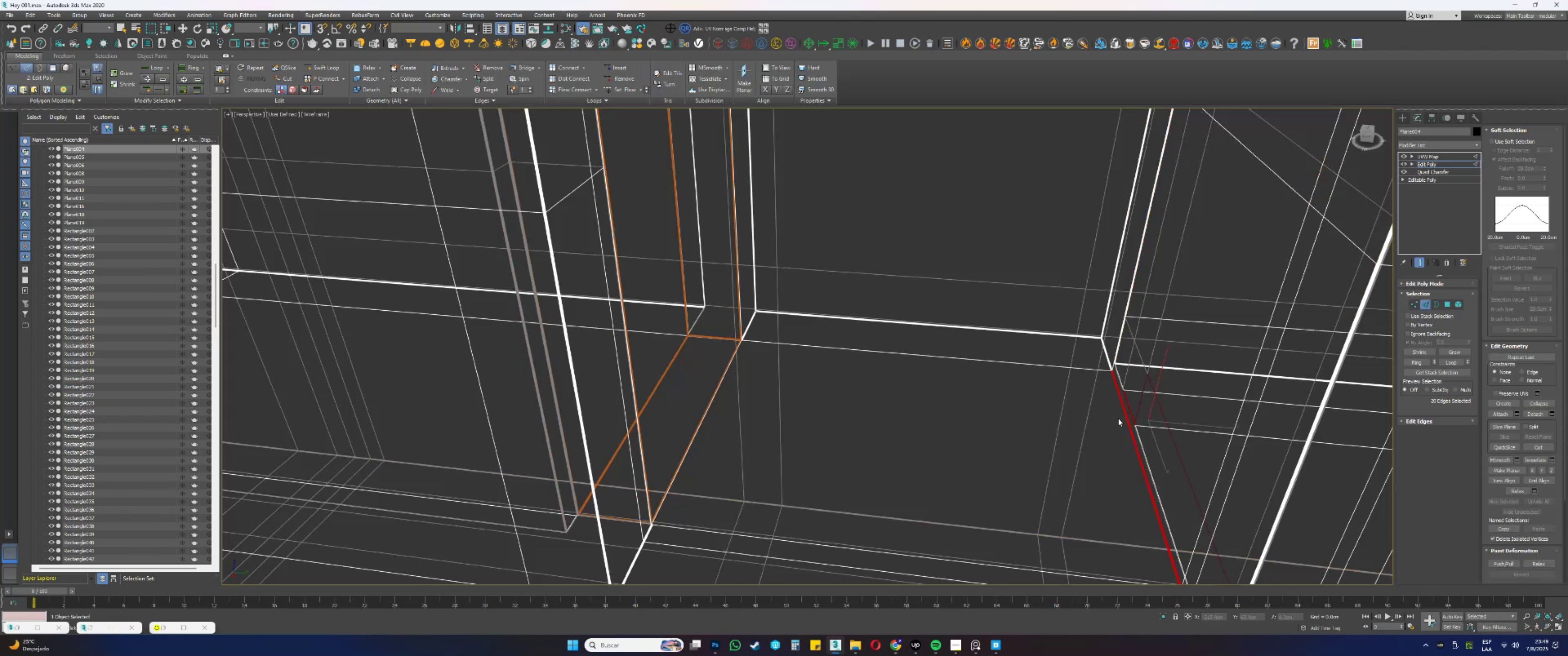 
key(F3)
 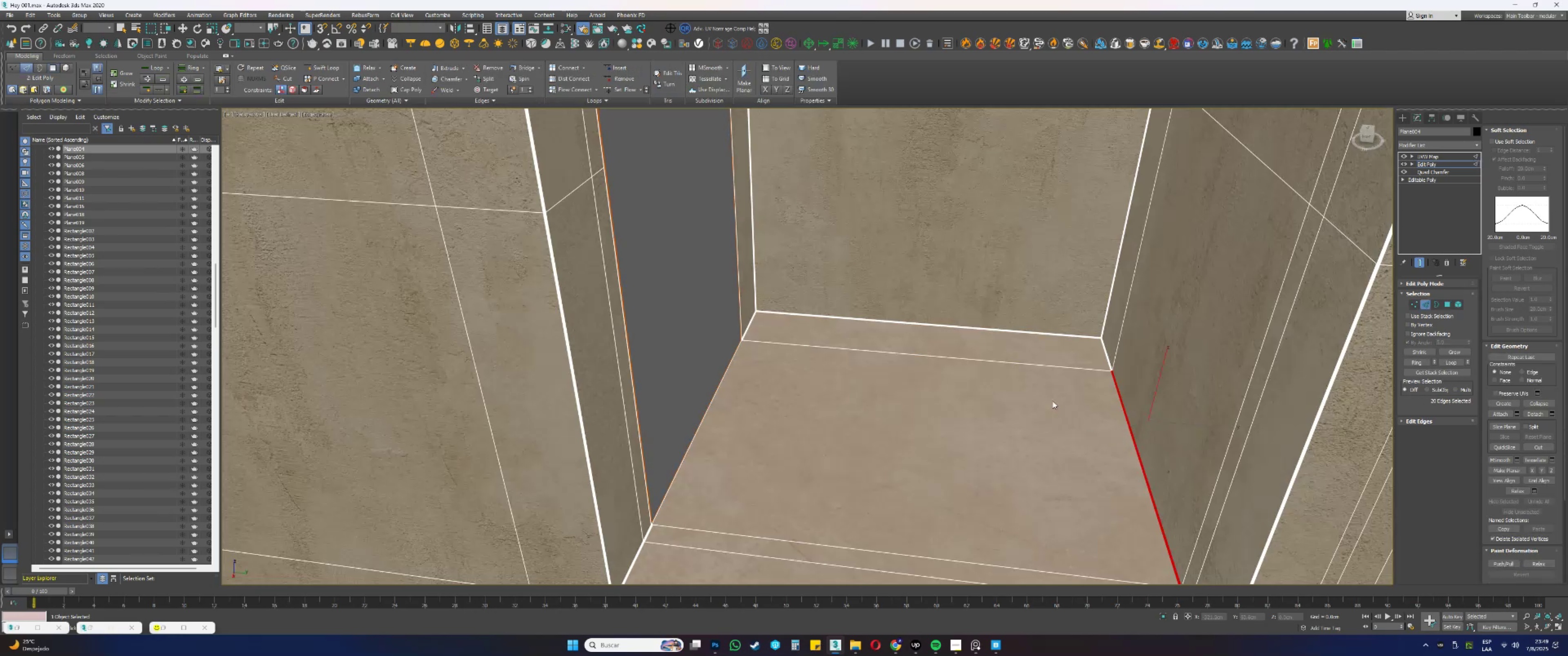 
key(4)
 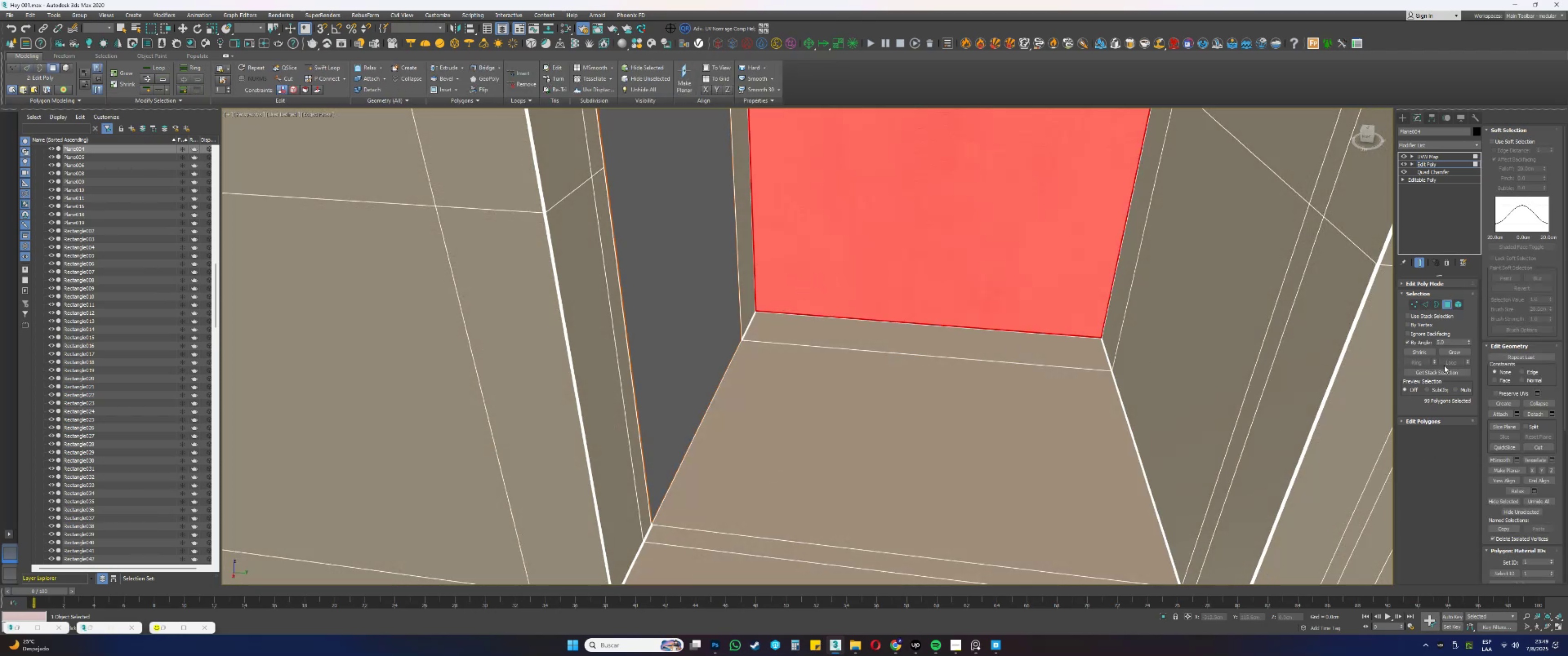 
double_click([1449, 352])
 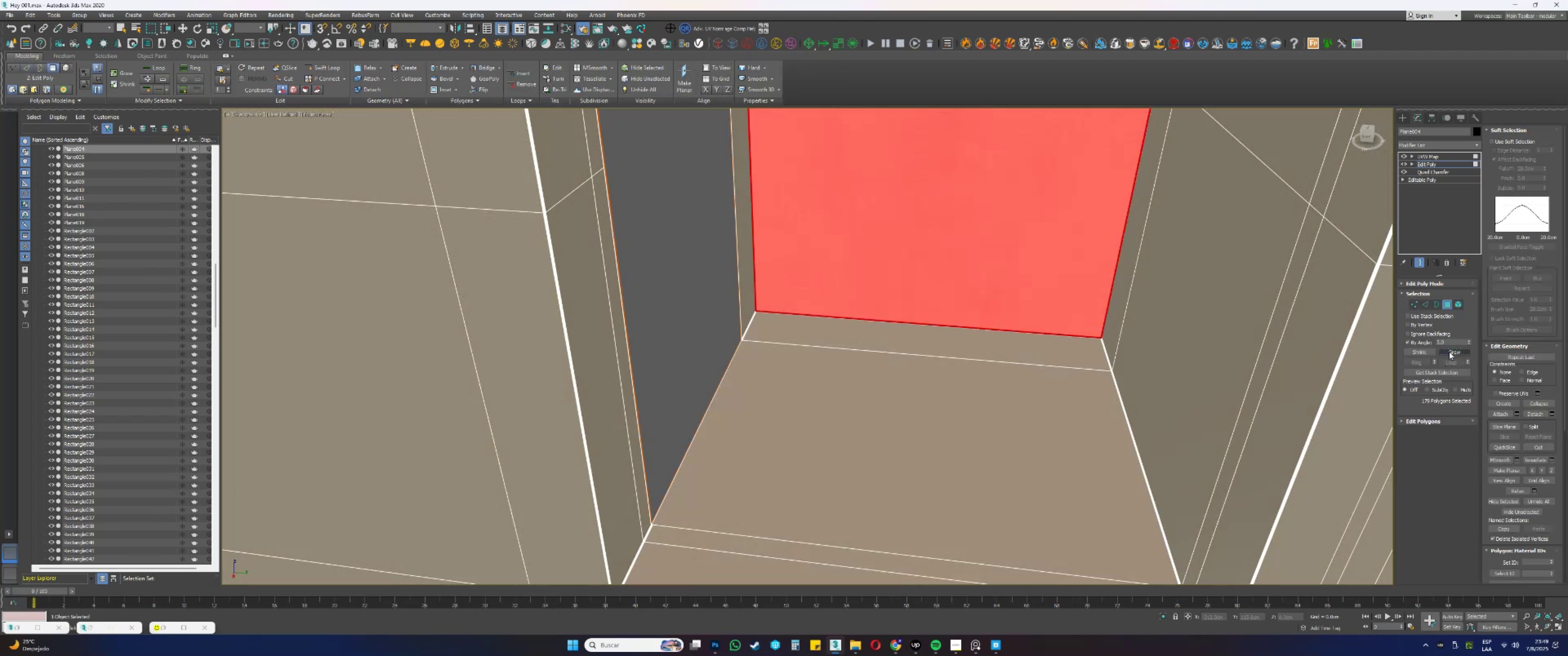 
triple_click([1449, 352])
 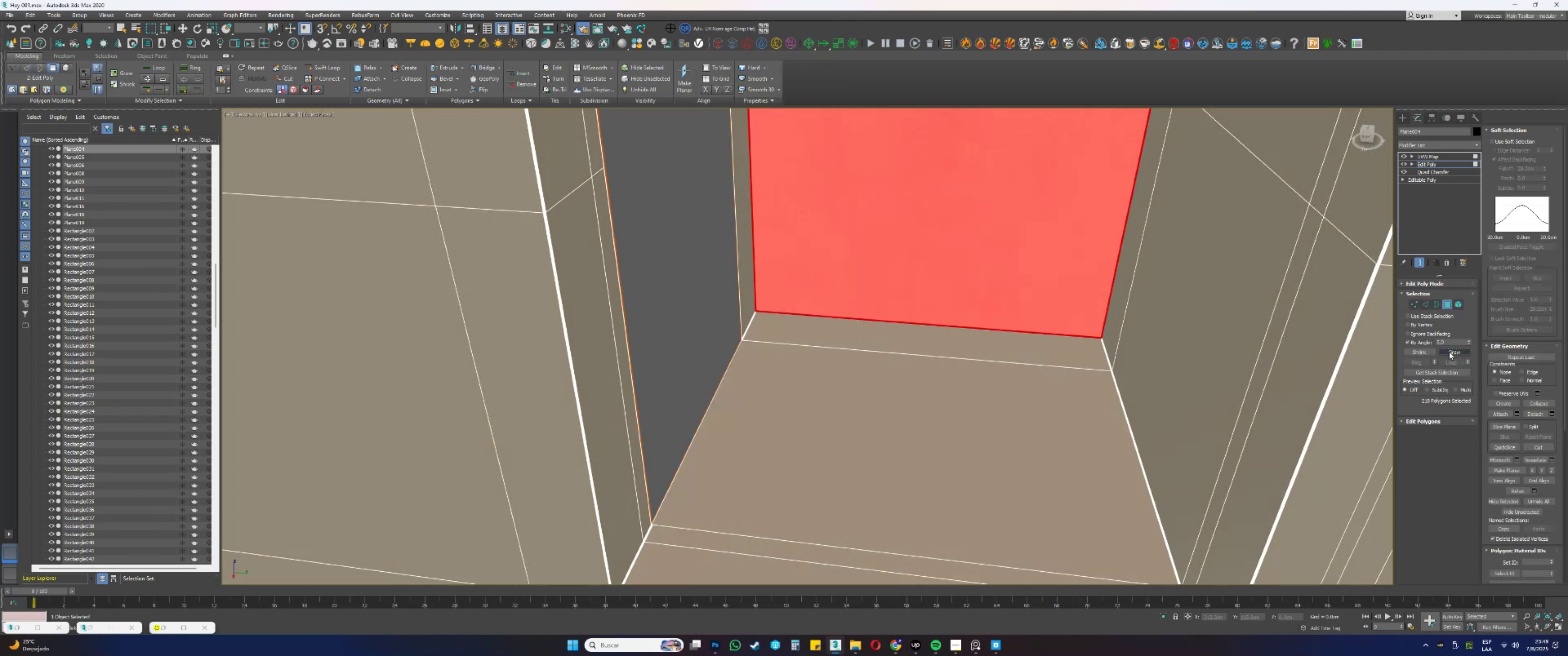 
triple_click([1449, 352])
 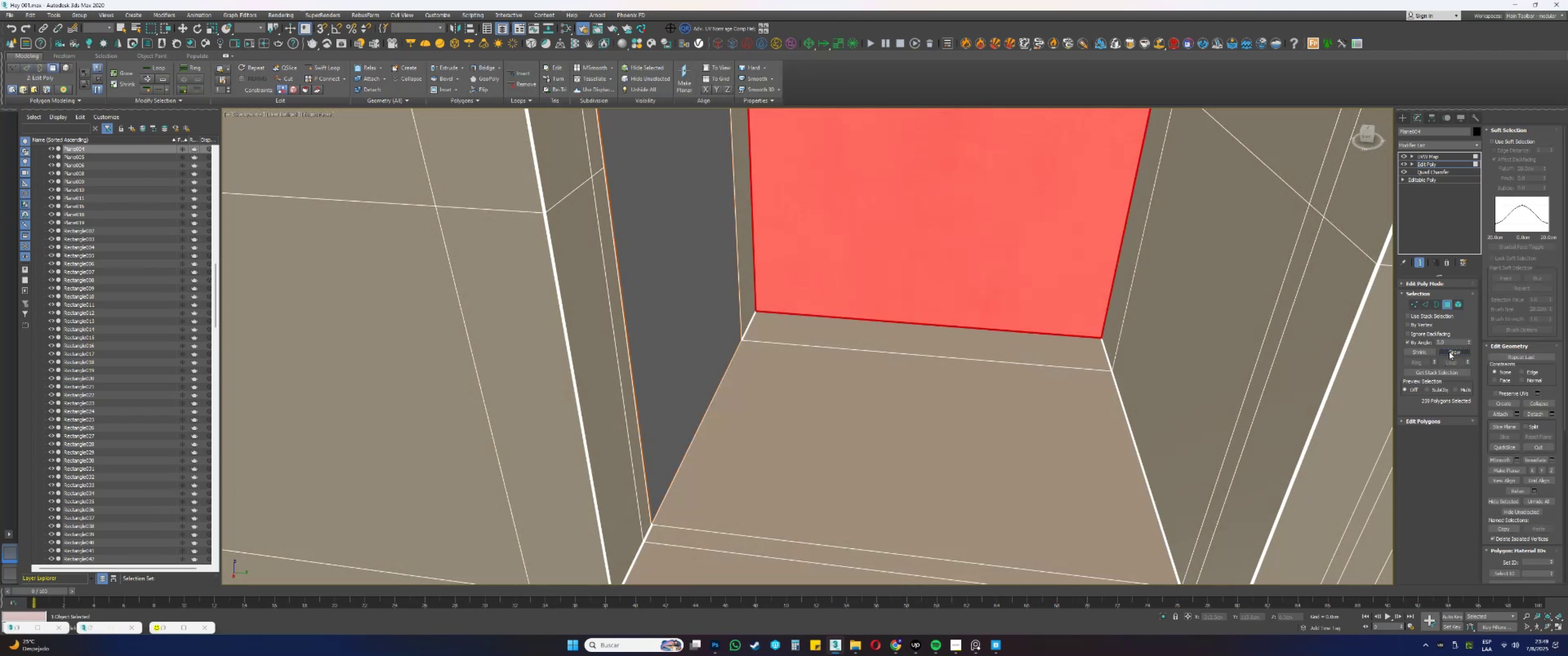 
triple_click([1449, 352])
 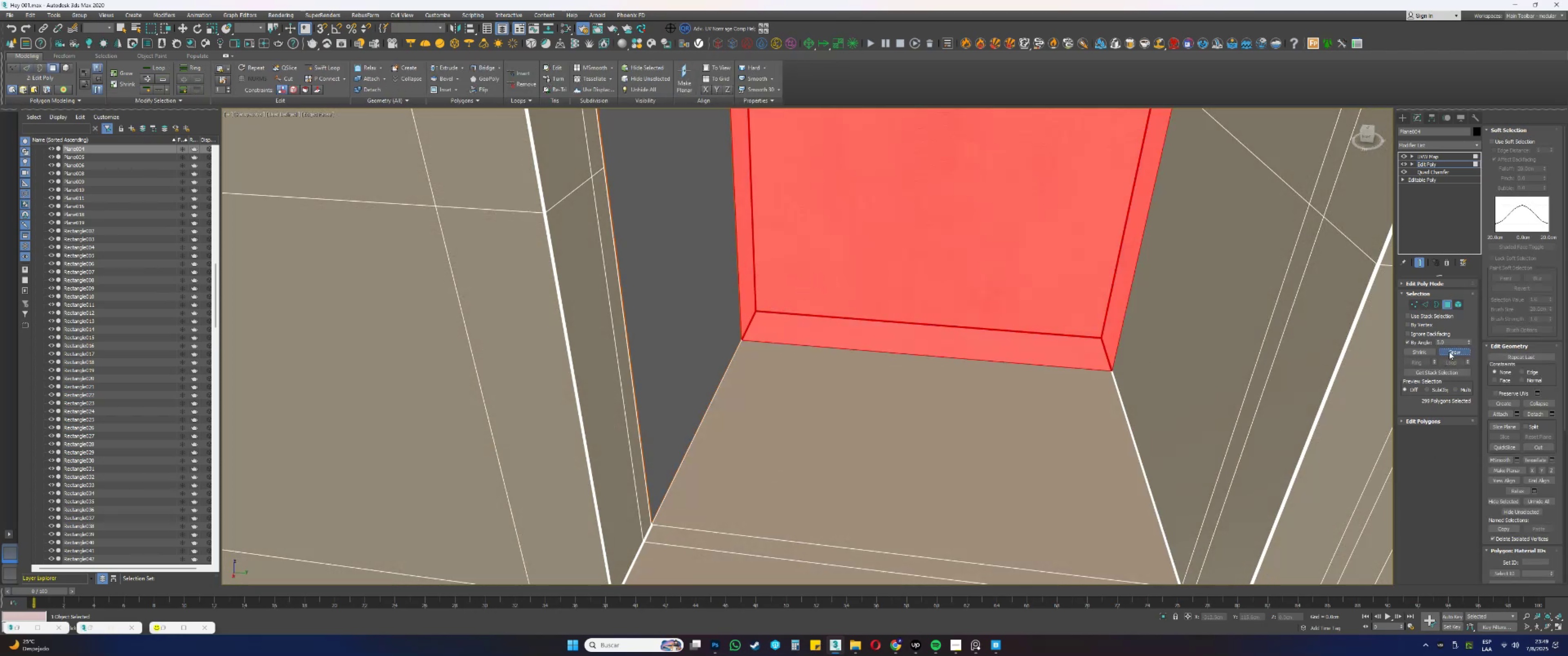 
triple_click([1449, 352])
 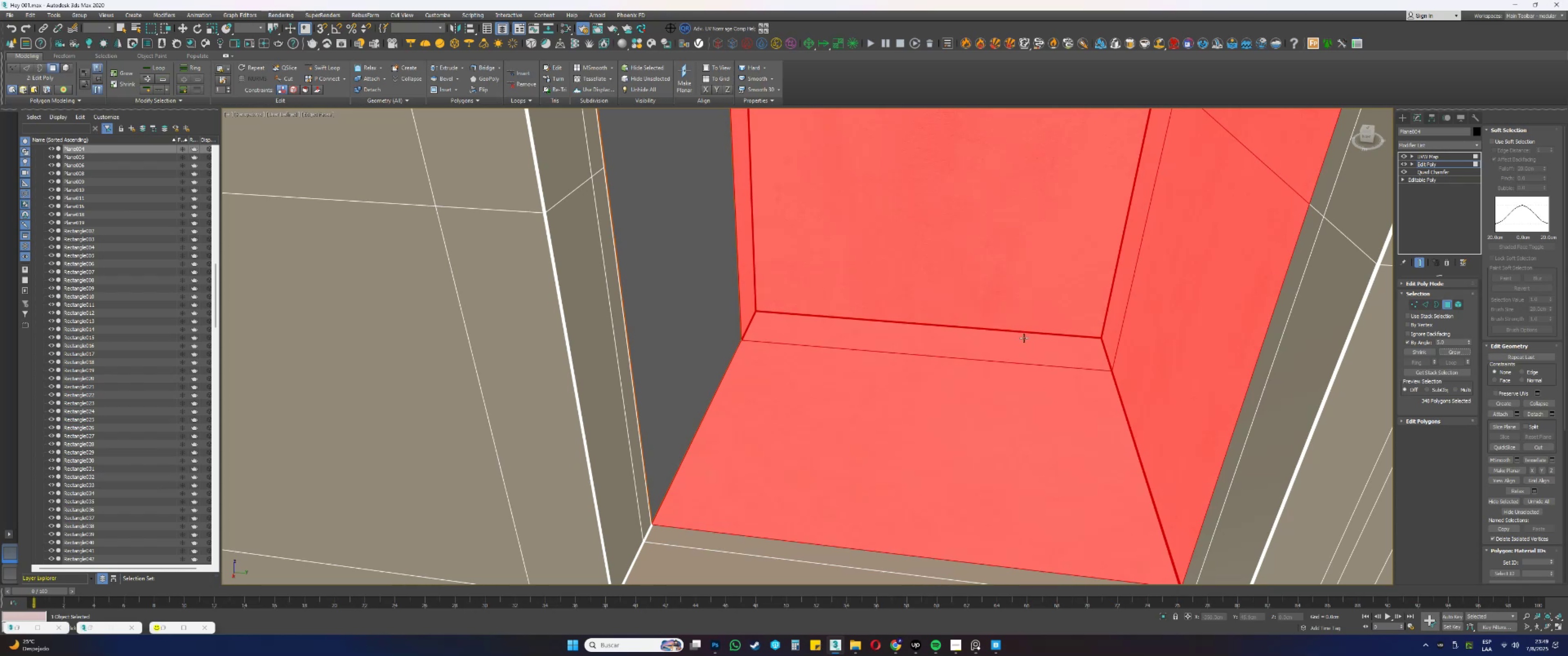 
wait(12.95)
 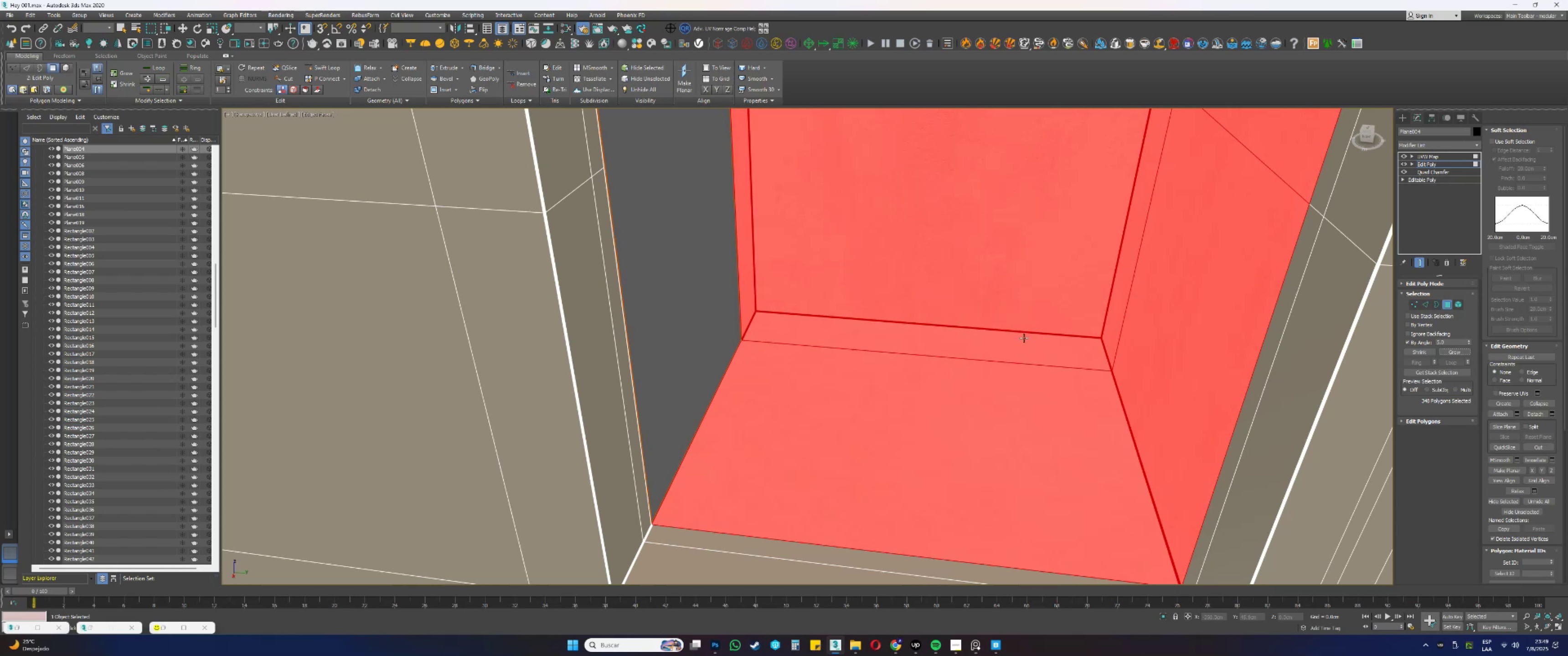 
key(Escape)
 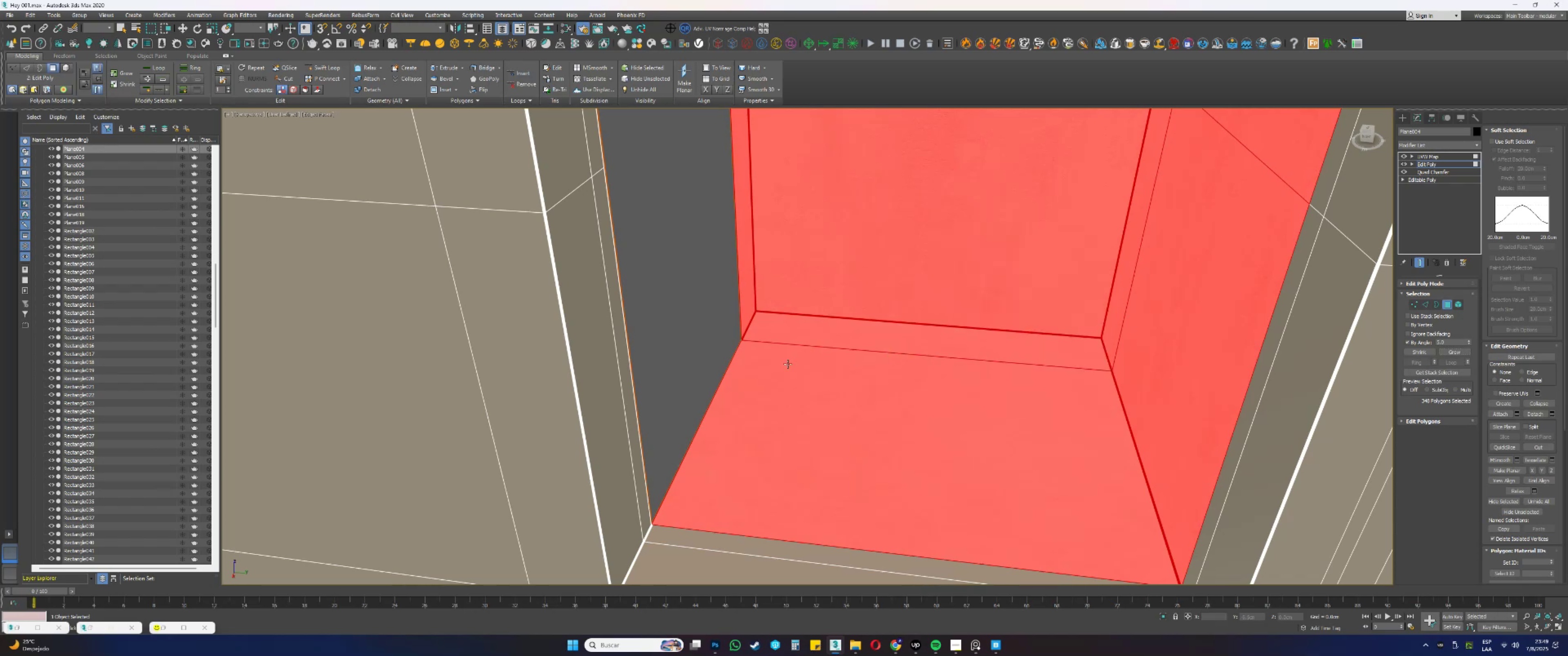 
hold_key(key=AltLeft, duration=0.64)
 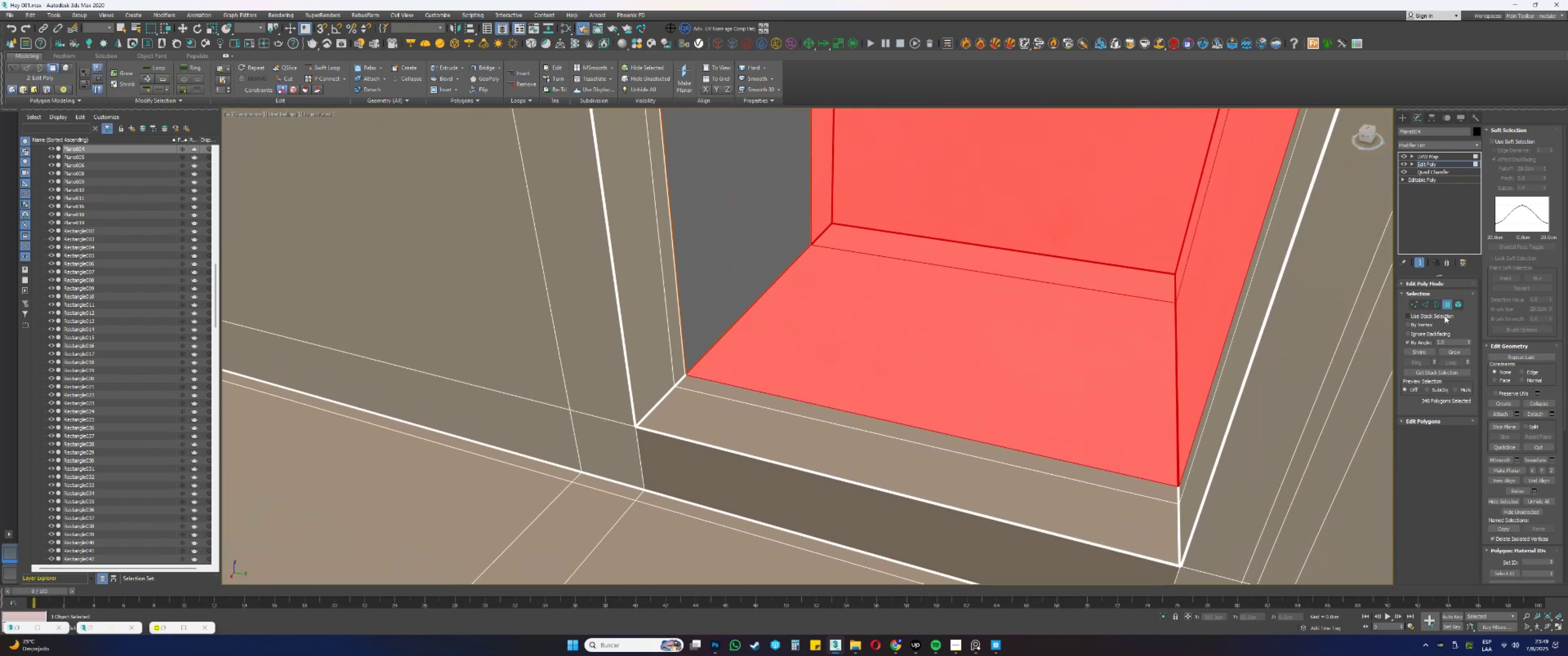 
left_click([1454, 353])
 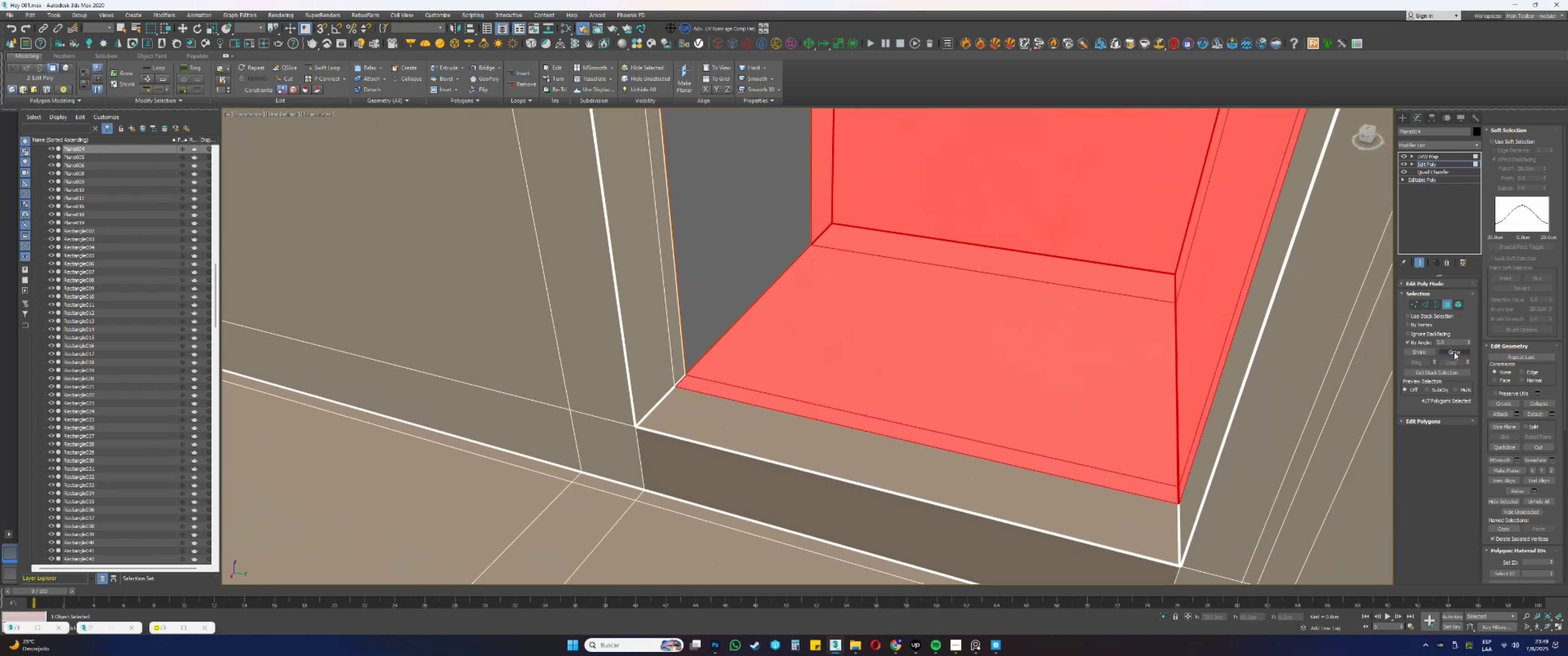 
hold_key(key=AltLeft, duration=0.63)
 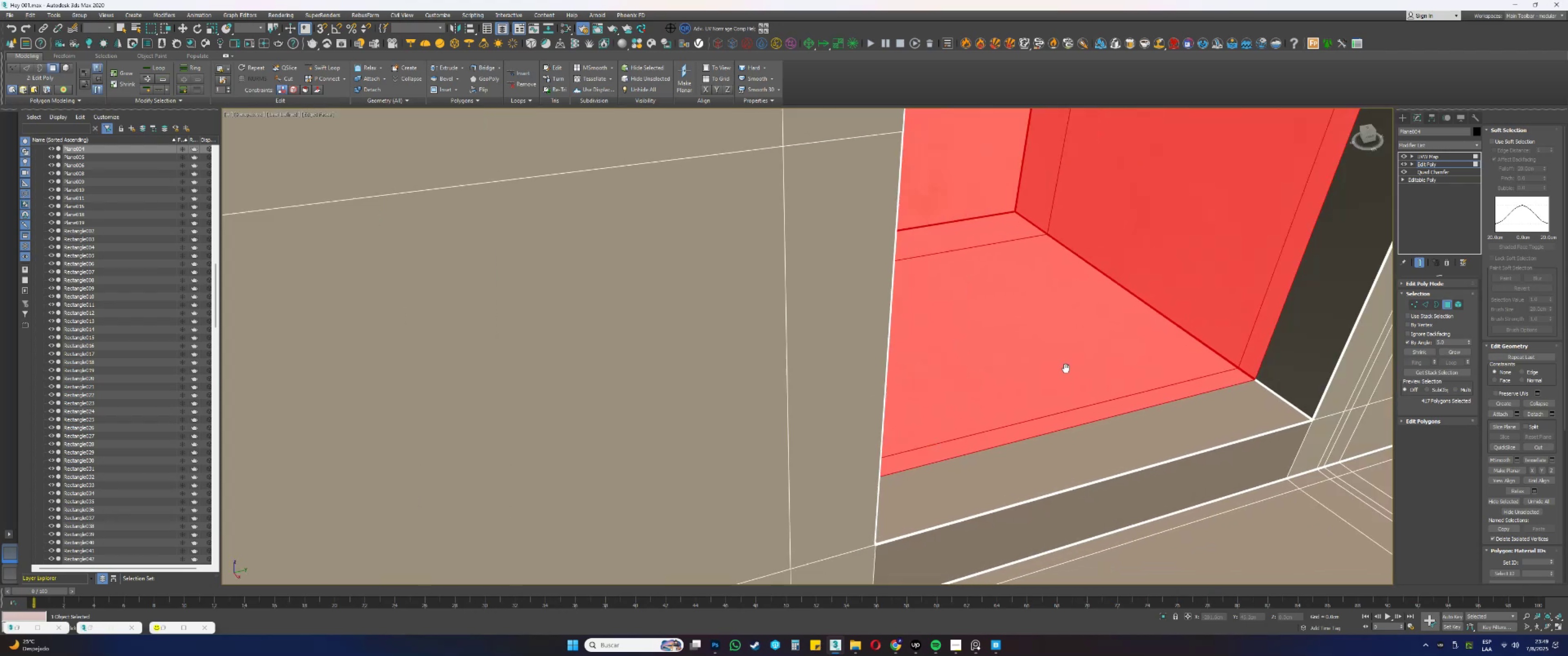 
hold_key(key=AltLeft, duration=1.15)
 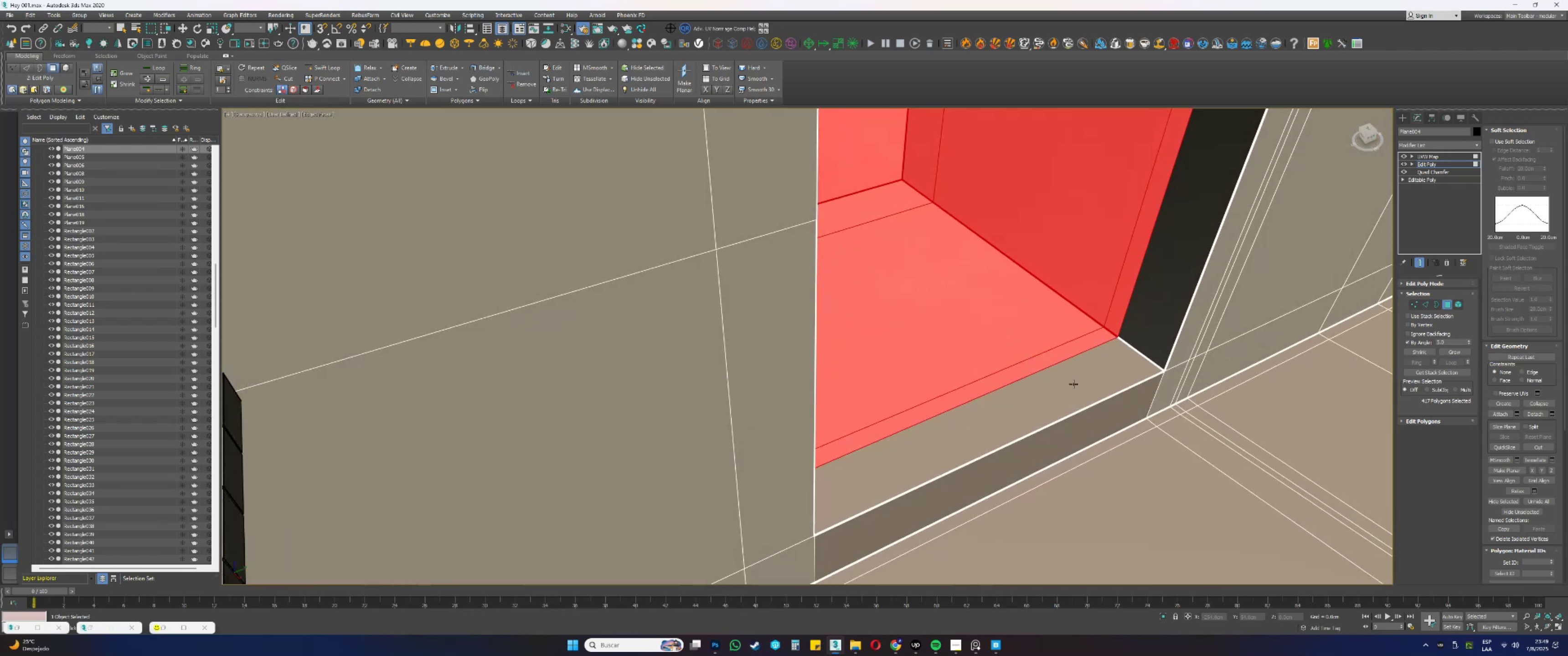 
hold_key(key=AltLeft, duration=0.53)
 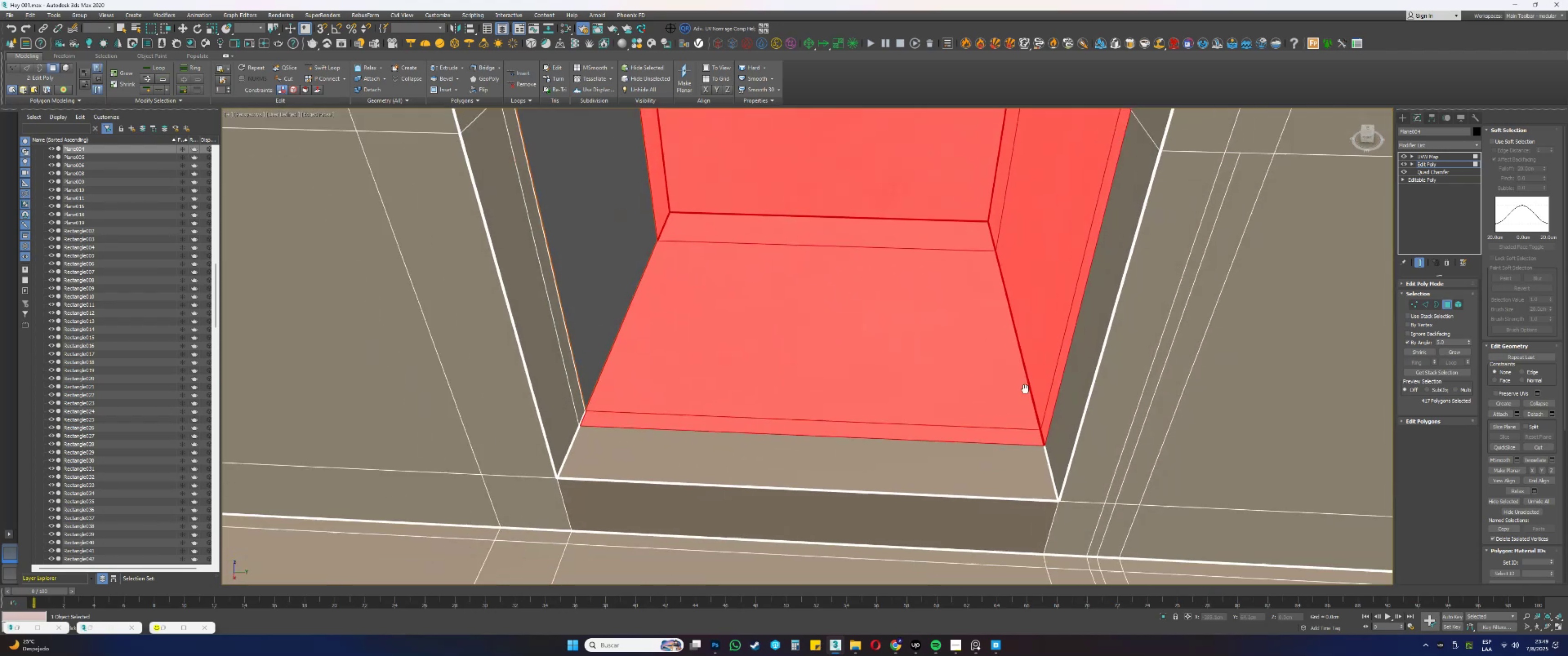 
key(Alt+AltLeft)
 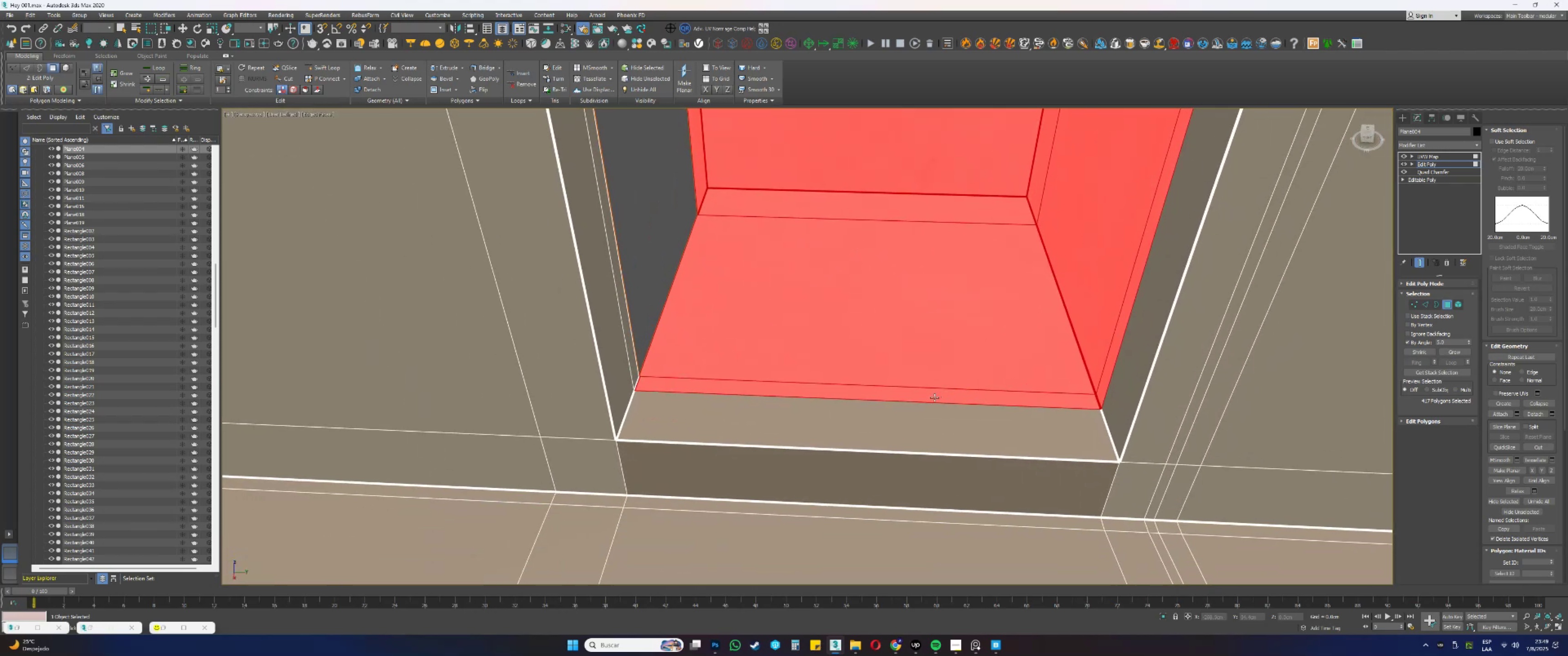 
left_click([931, 399])
 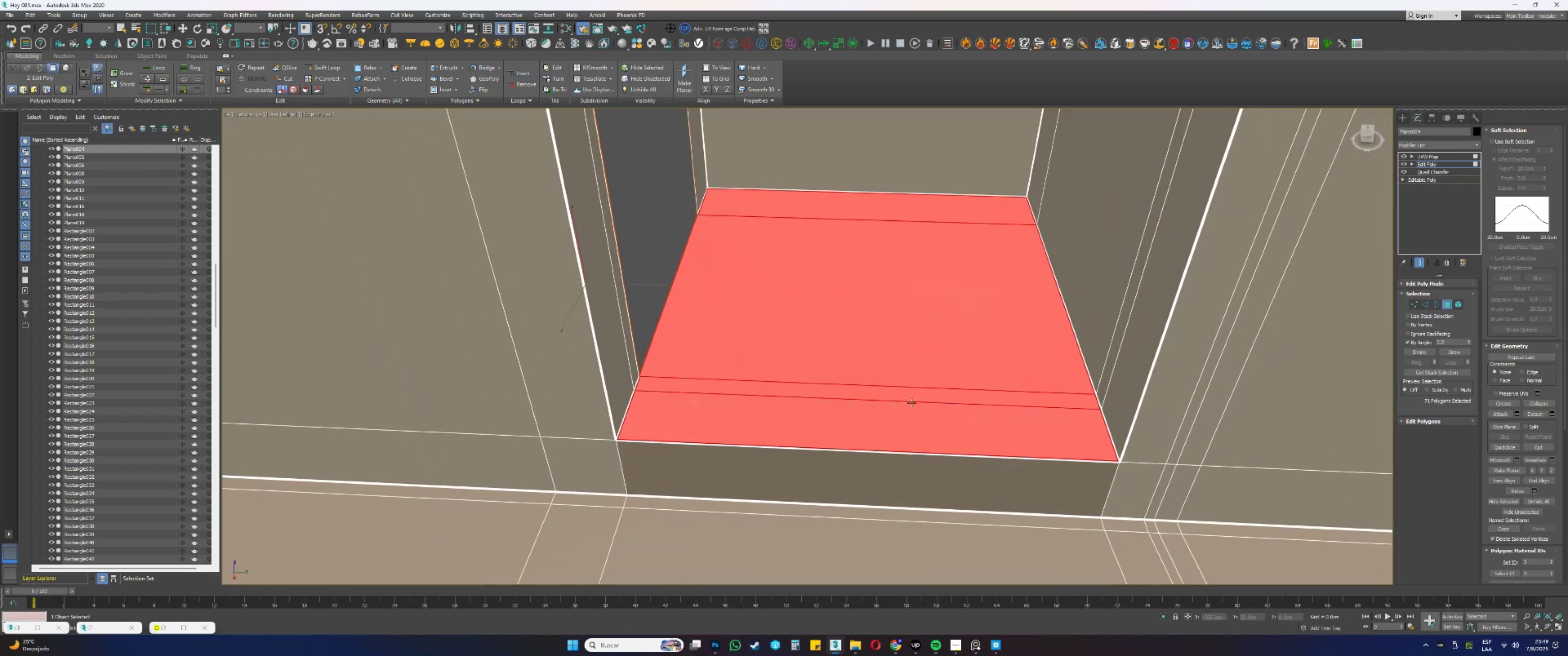 
type(44)
 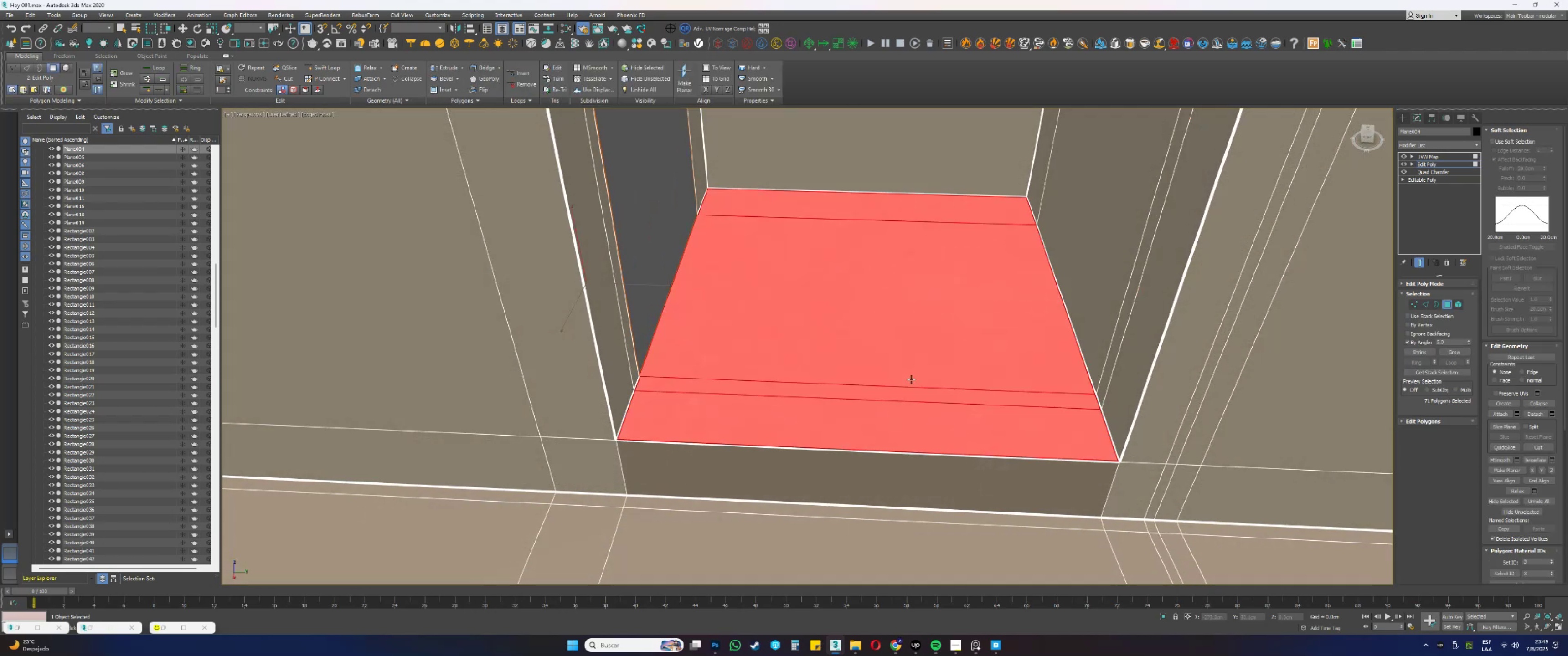 
scroll: coordinate [923, 367], scroll_direction: down, amount: 1.0
 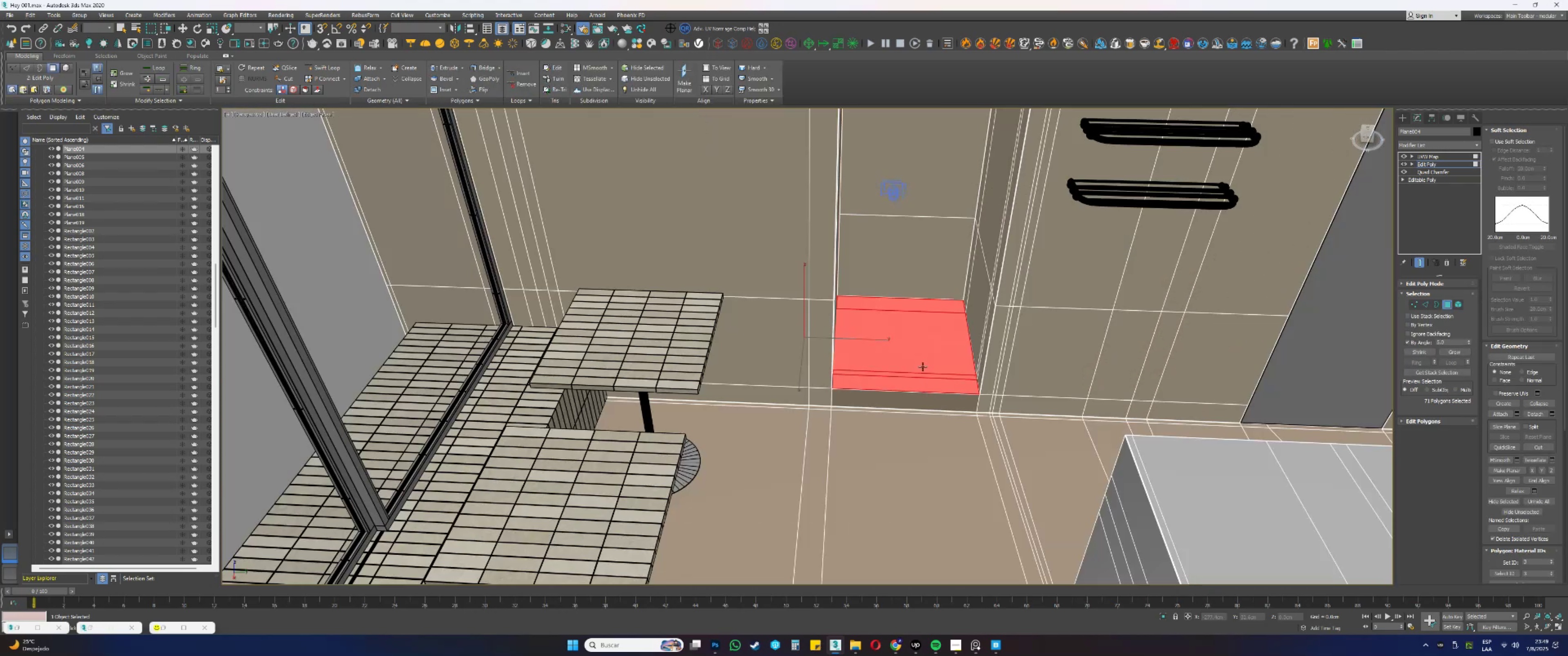 
hold_key(key=AltLeft, duration=0.61)
 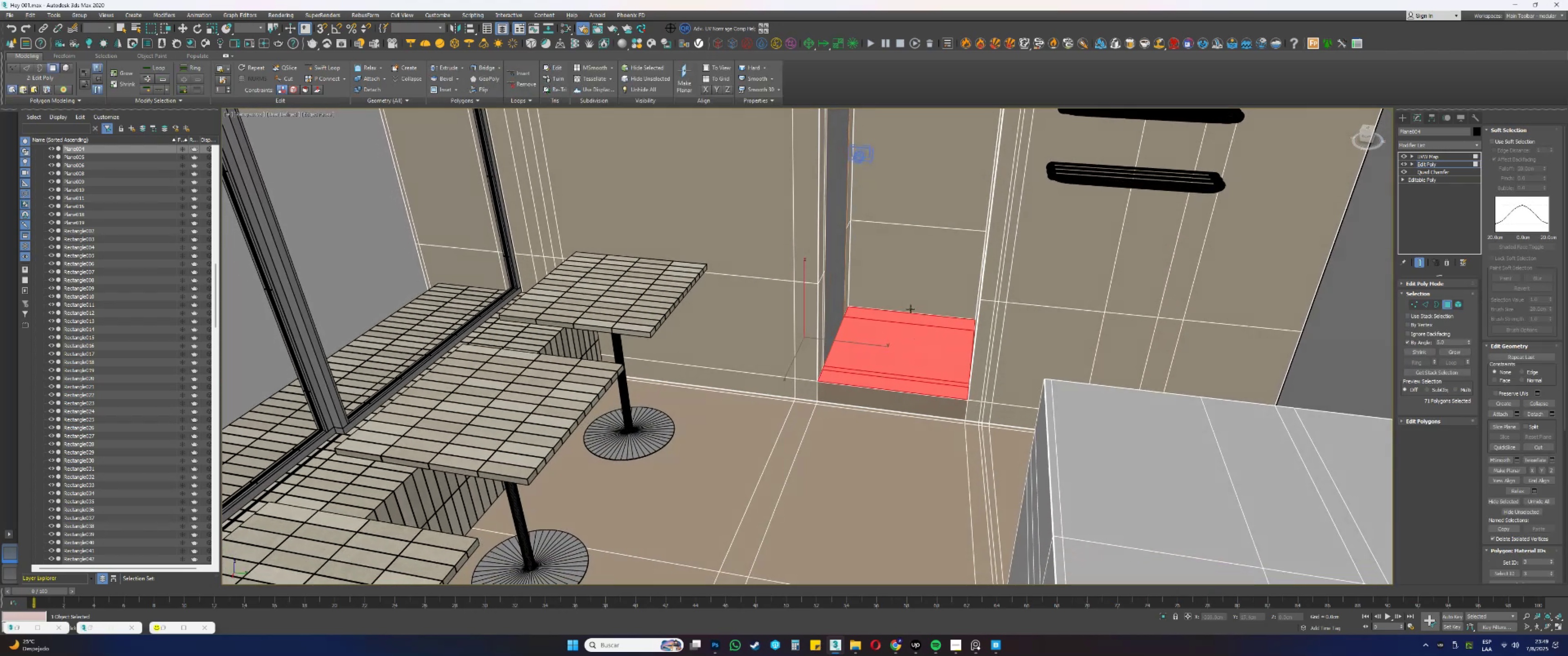 
scroll: coordinate [907, 260], scroll_direction: up, amount: 1.0
 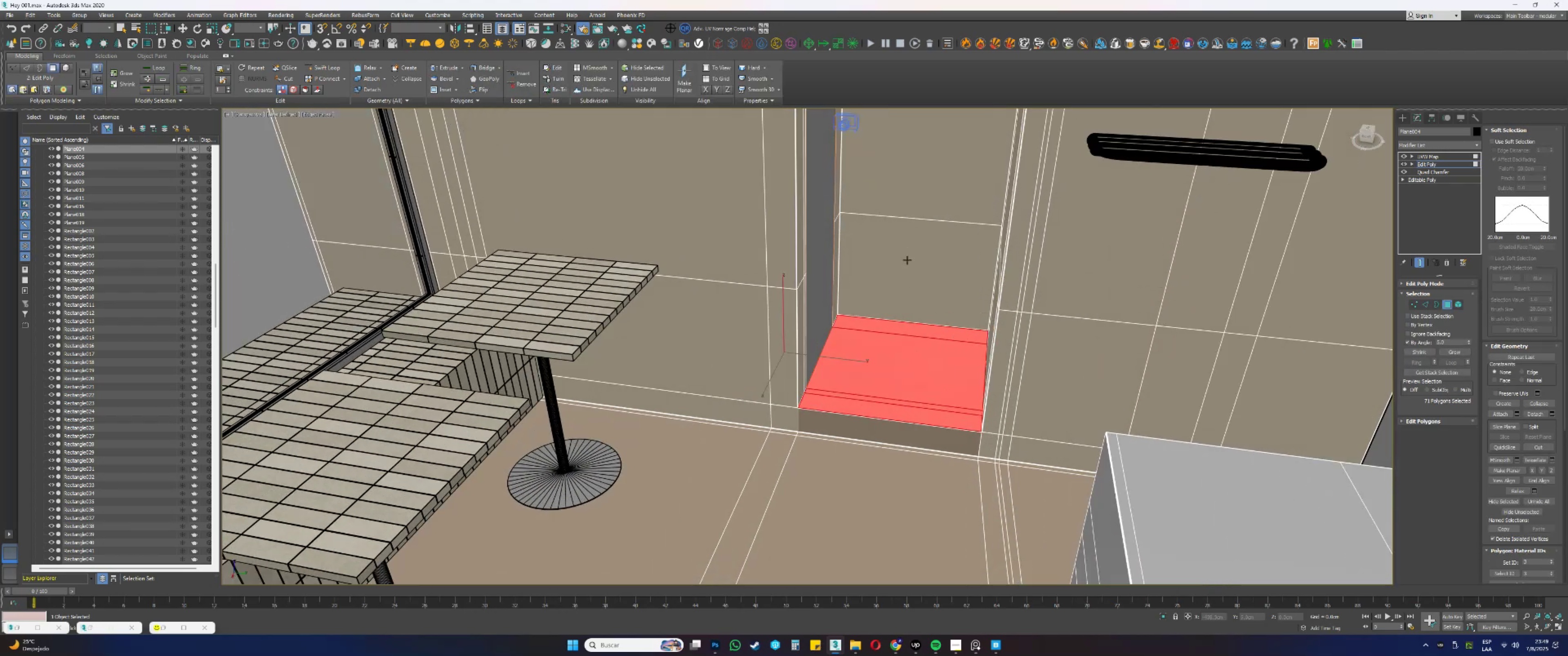 
left_click([907, 260])
 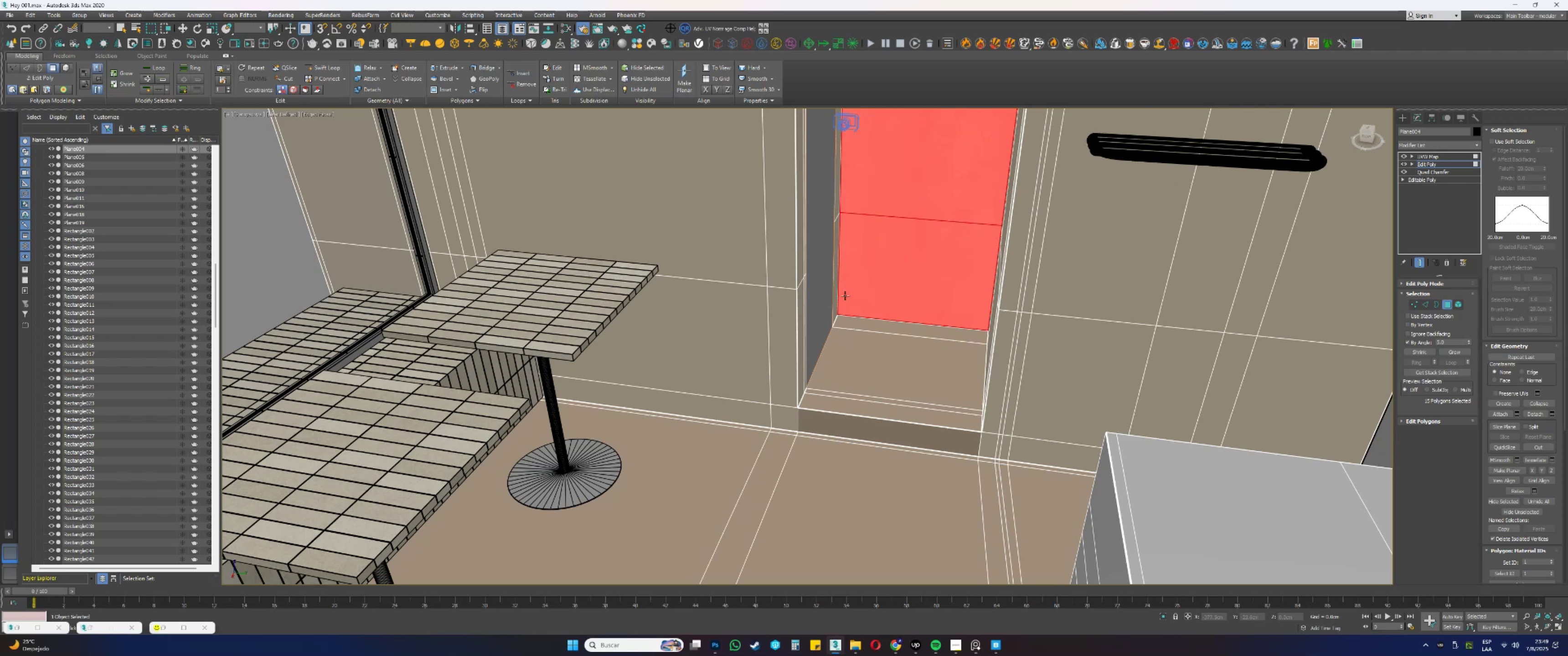 
hold_key(key=AltLeft, duration=0.32)
 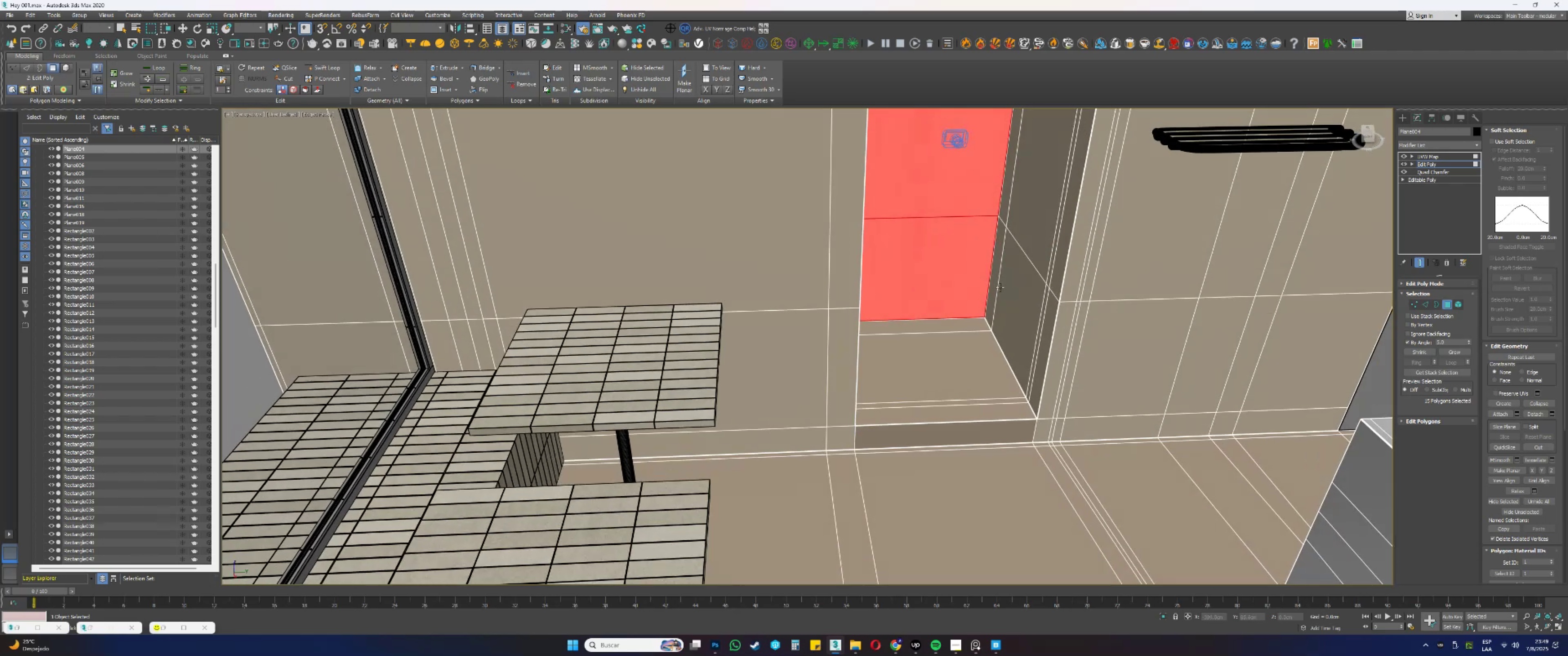 
key(Control+ControlLeft)
 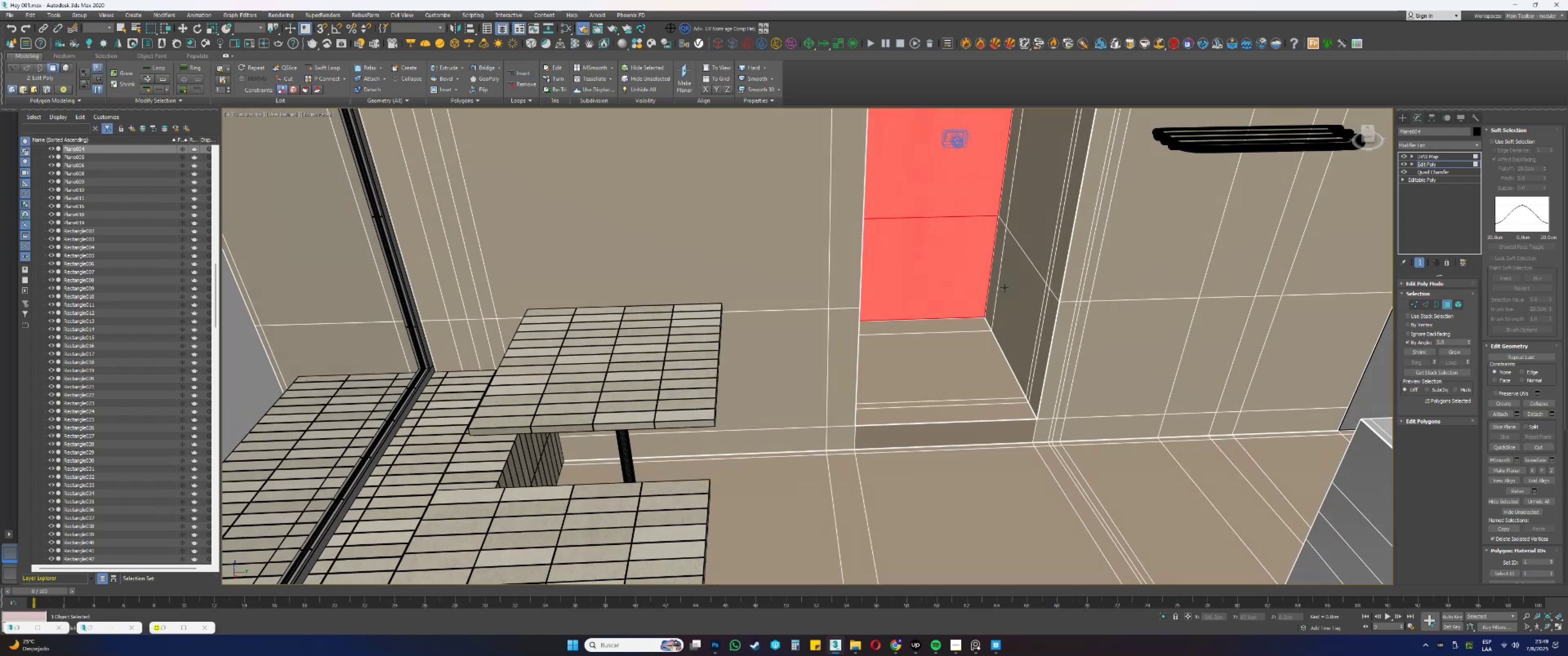 
left_click([1004, 288])
 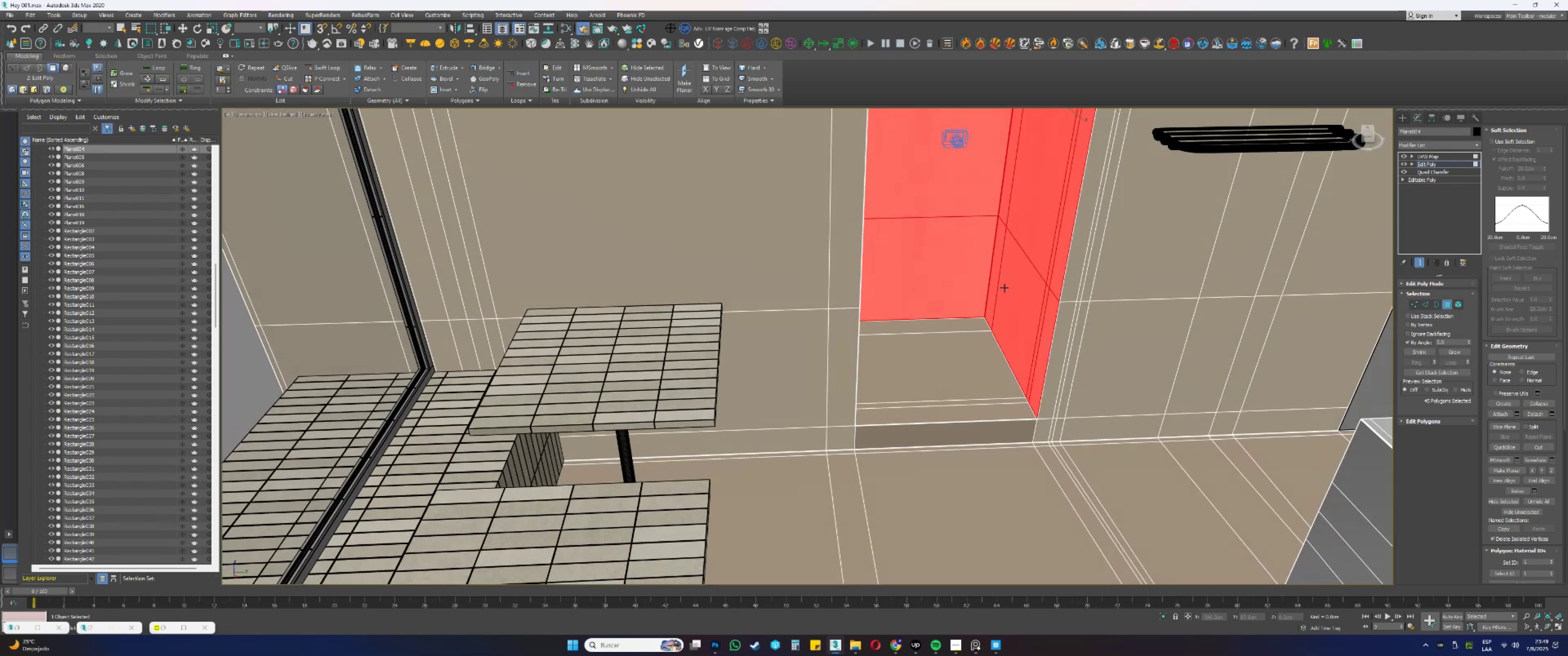 
hold_key(key=AltLeft, duration=0.33)
 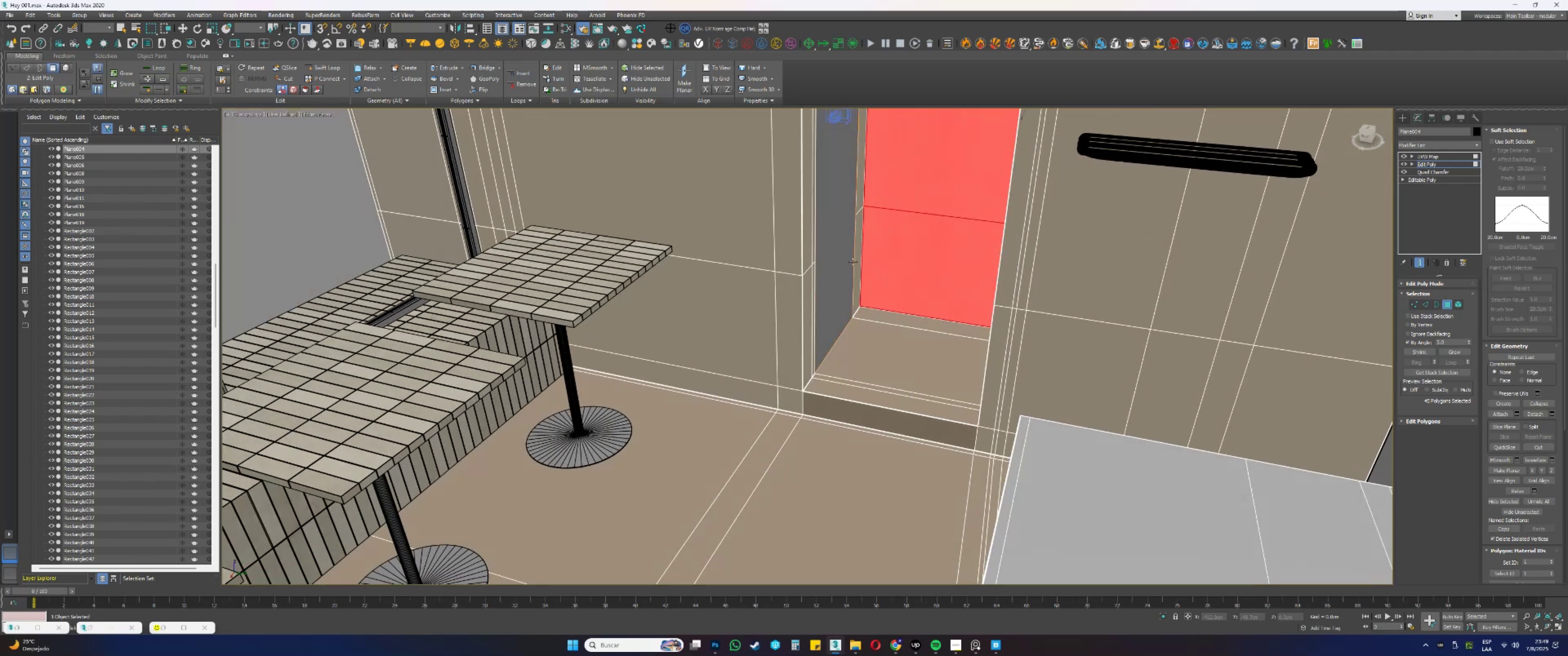 
hold_key(key=ControlLeft, duration=0.99)
left_click([858, 263])
 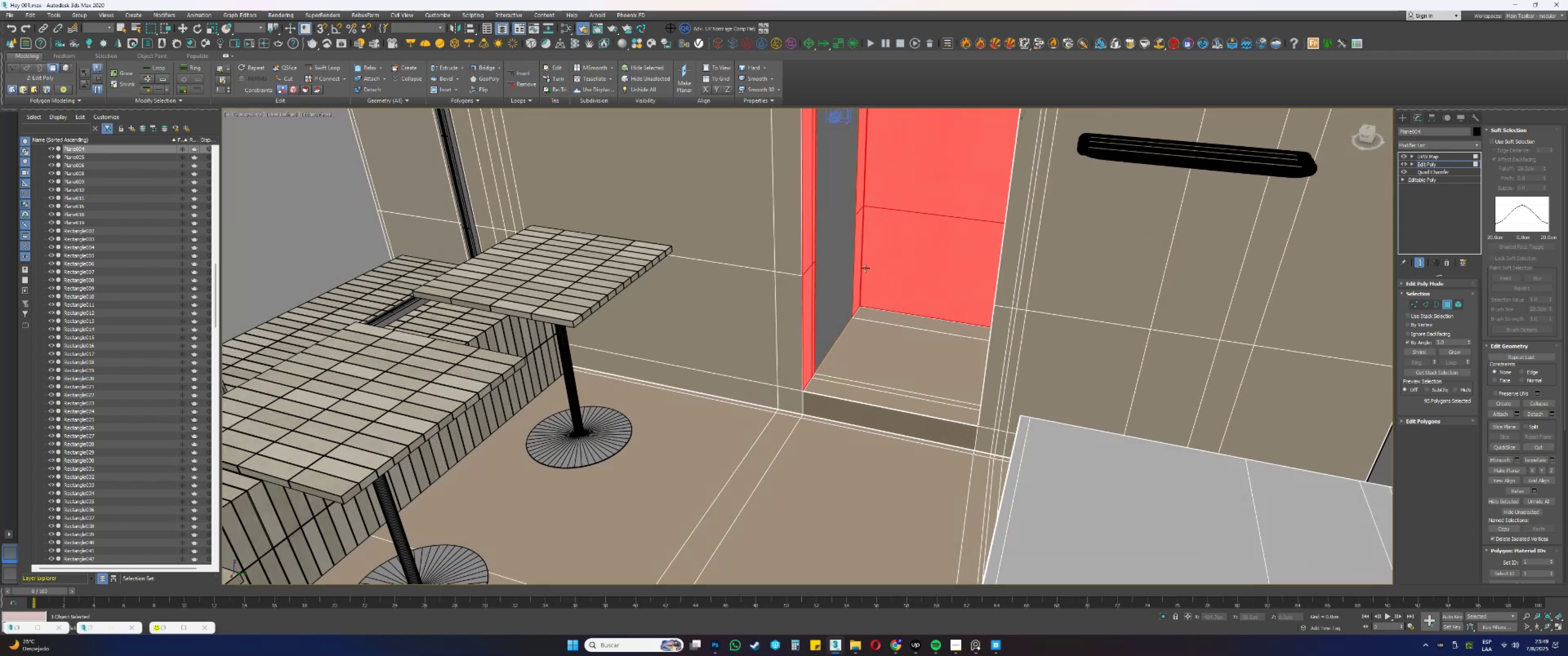 
hold_key(key=AltLeft, duration=0.33)
 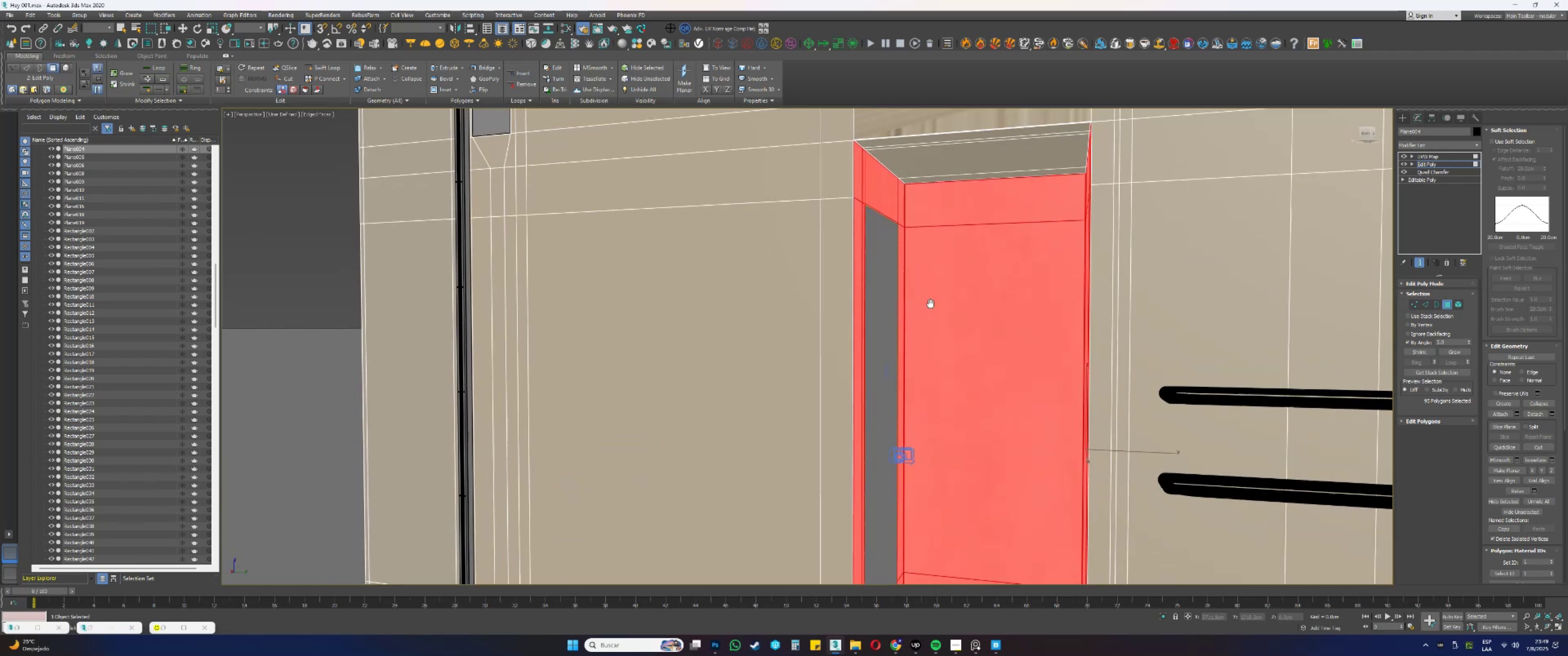 
hold_key(key=MetaLeft, duration=1.52)
 